 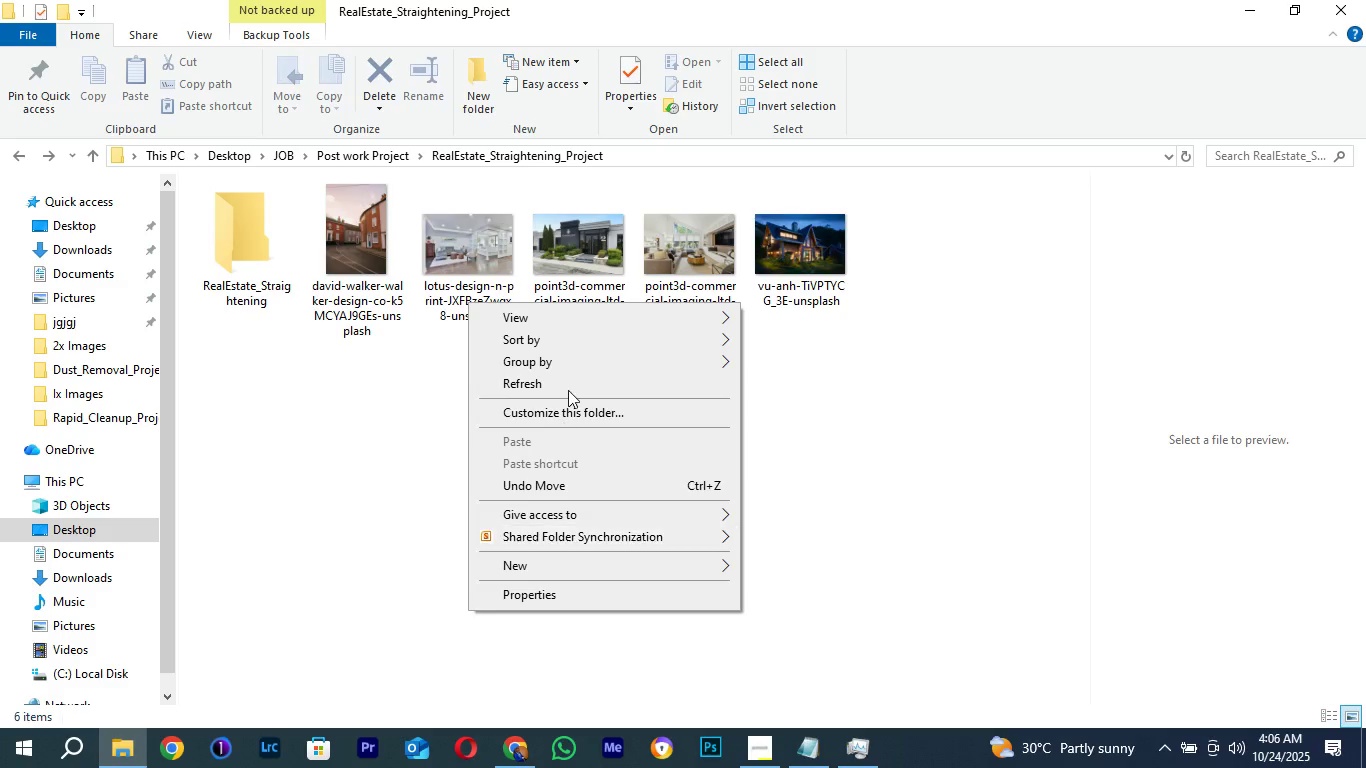 
left_click([531, 386])
 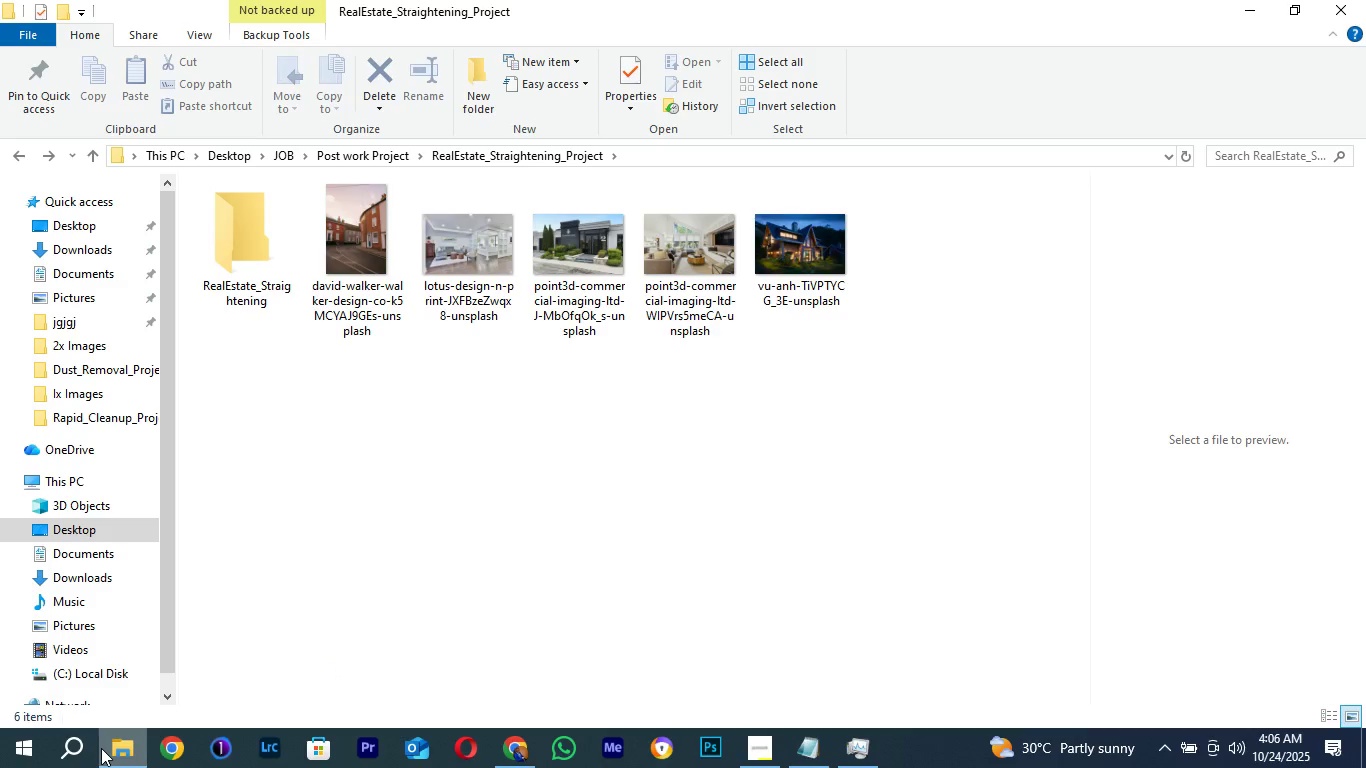 
right_click([424, 476])
 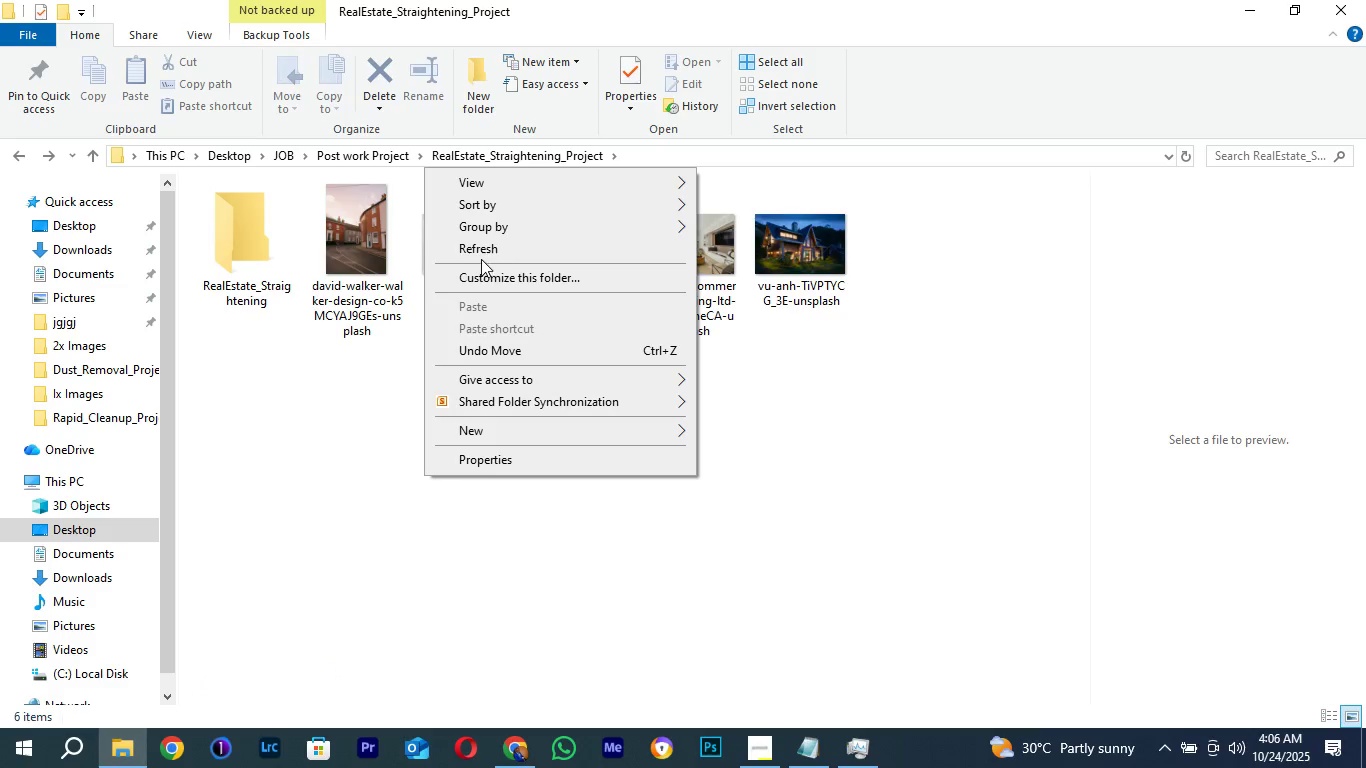 
left_click([479, 258])
 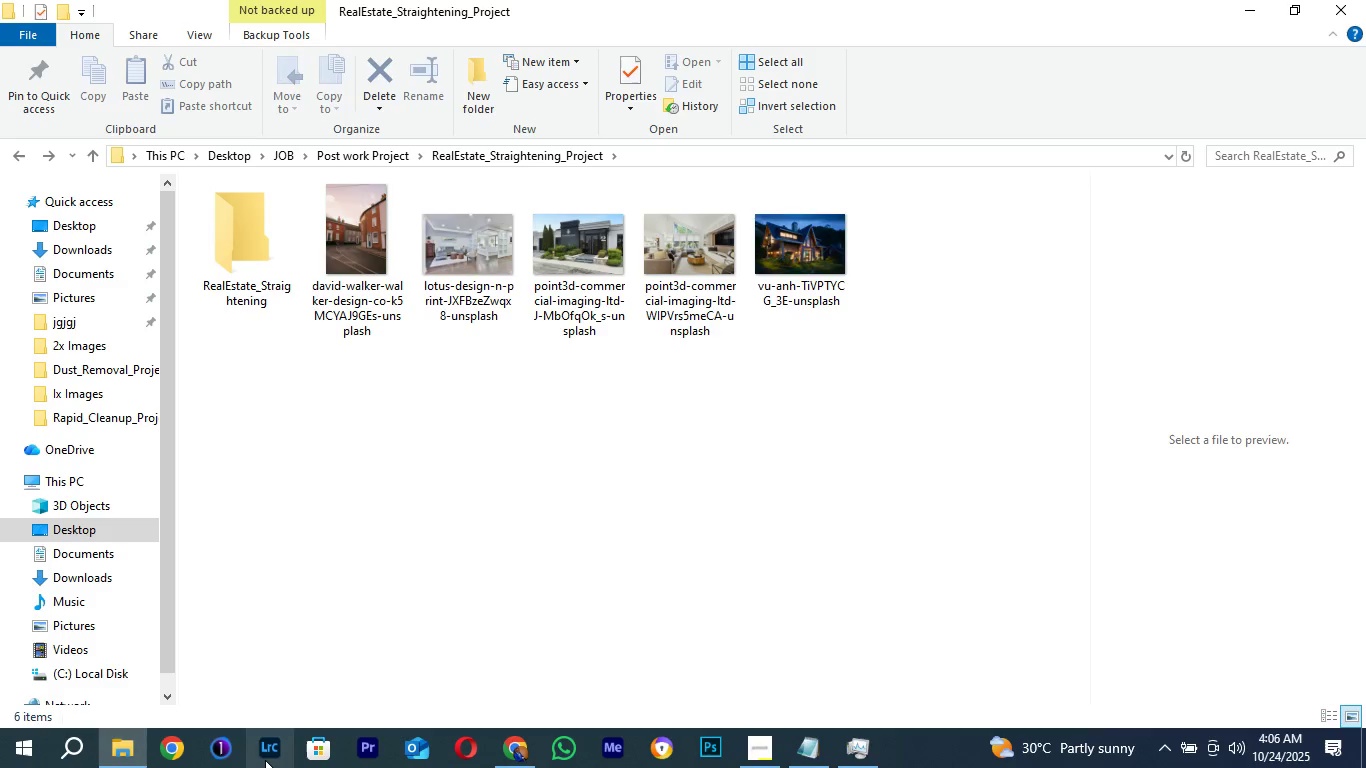 
double_click([265, 760])
 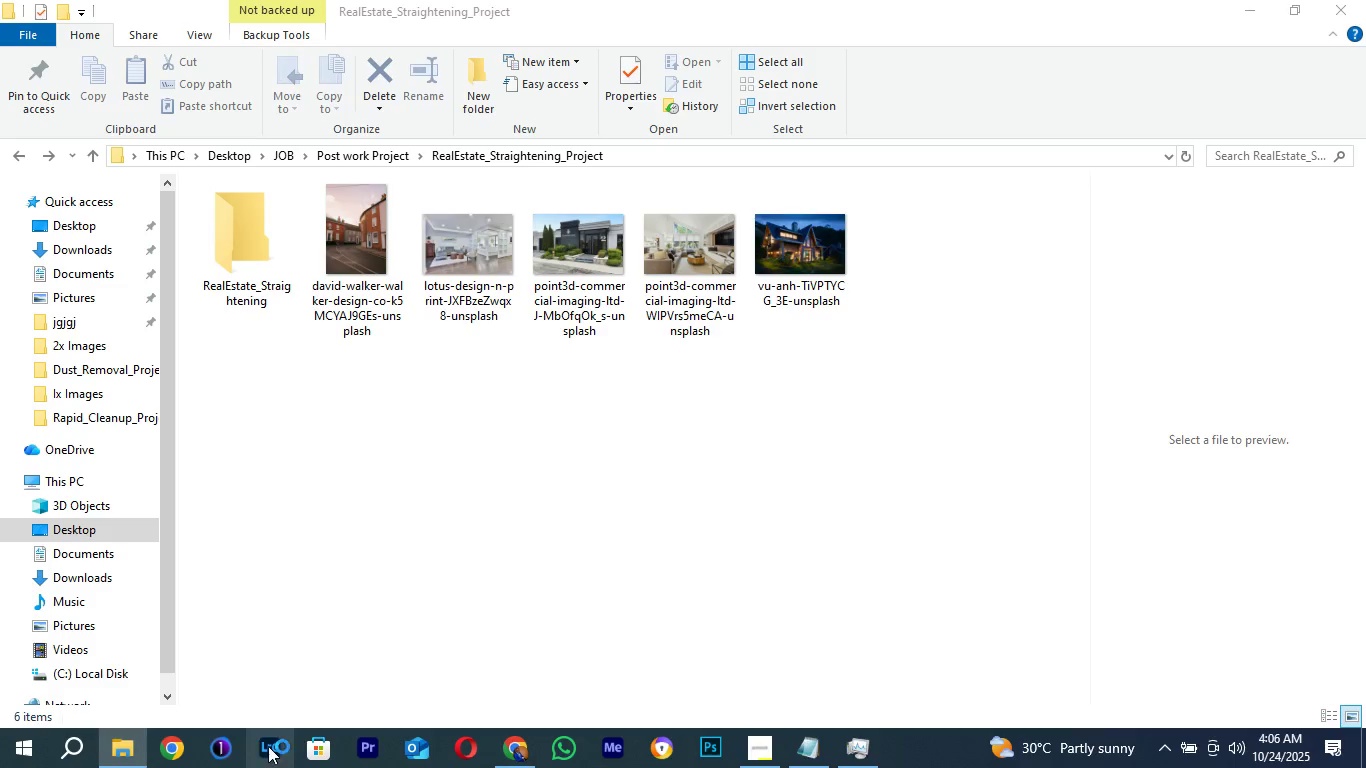 
triple_click([265, 760])
 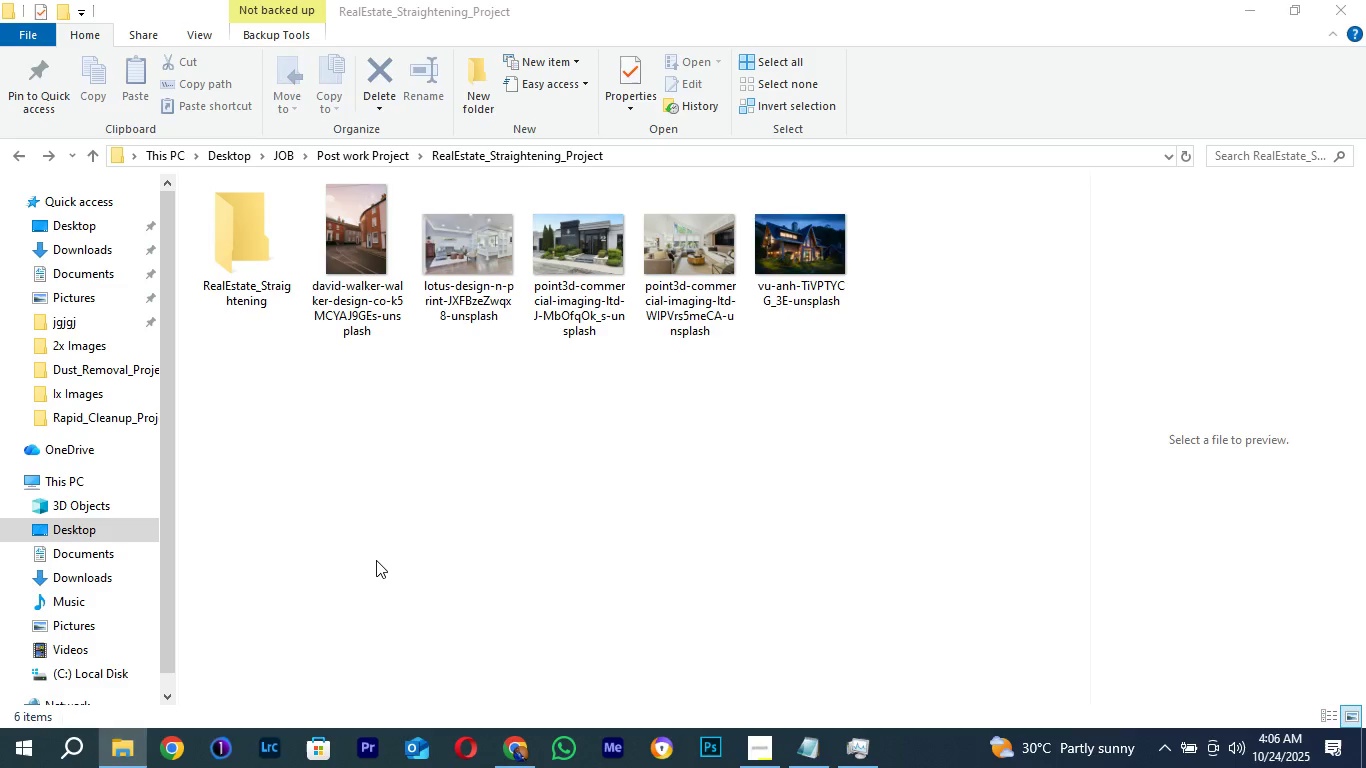 
wait(9.09)
 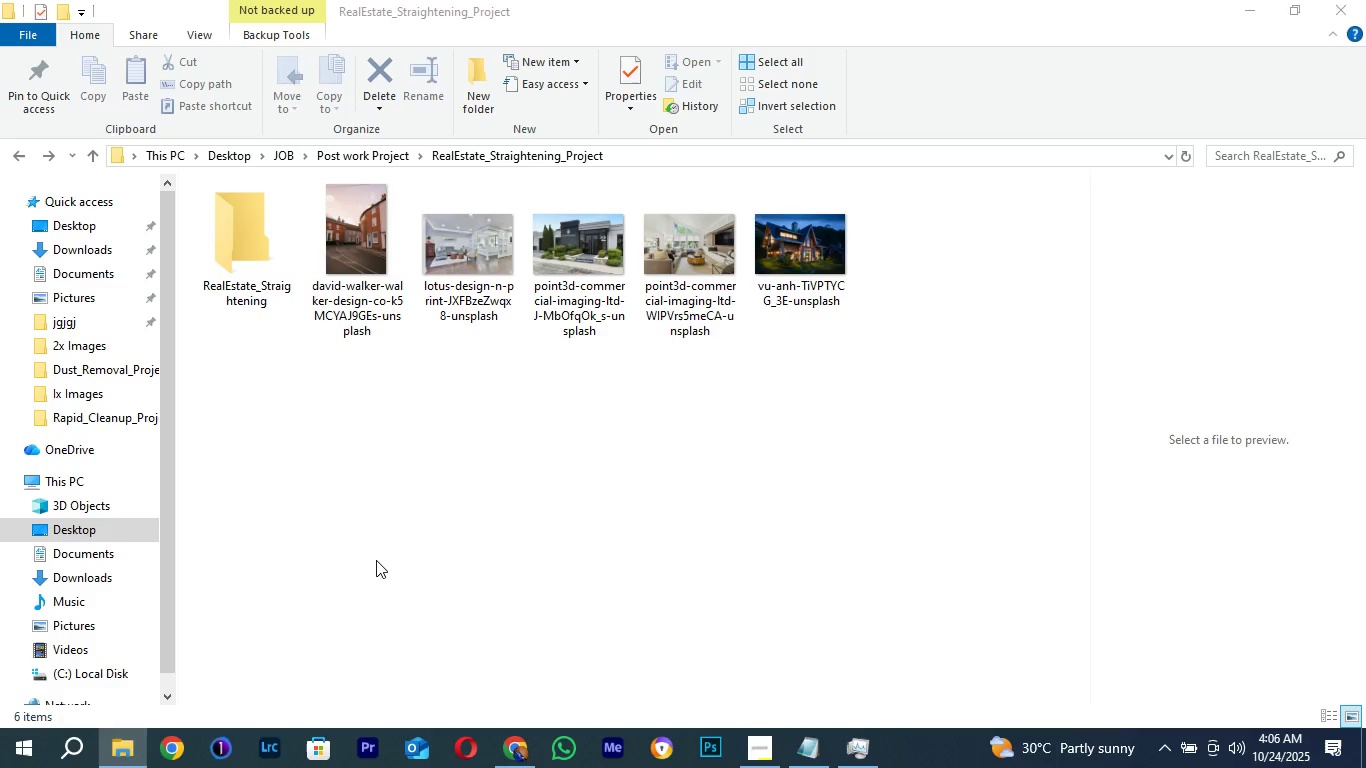 
right_click([451, 459])
 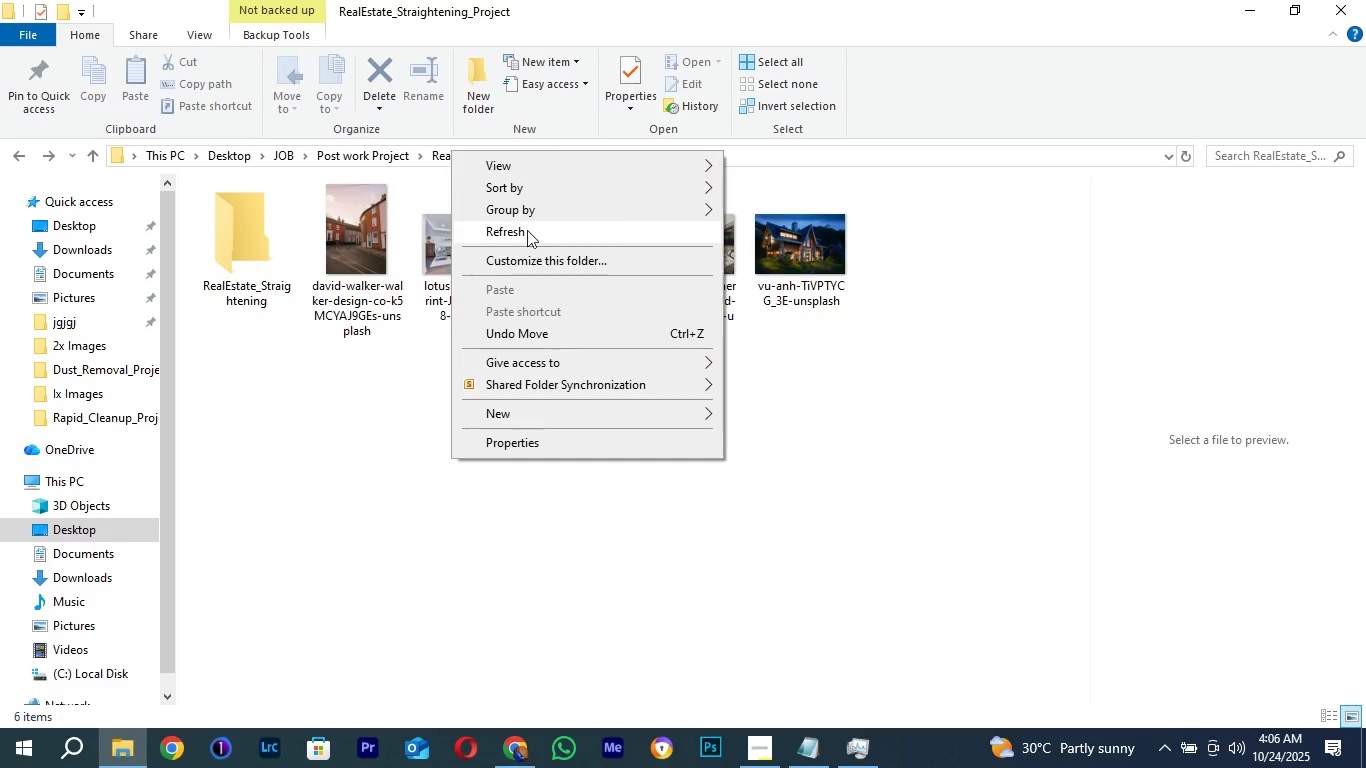 
left_click([526, 230])
 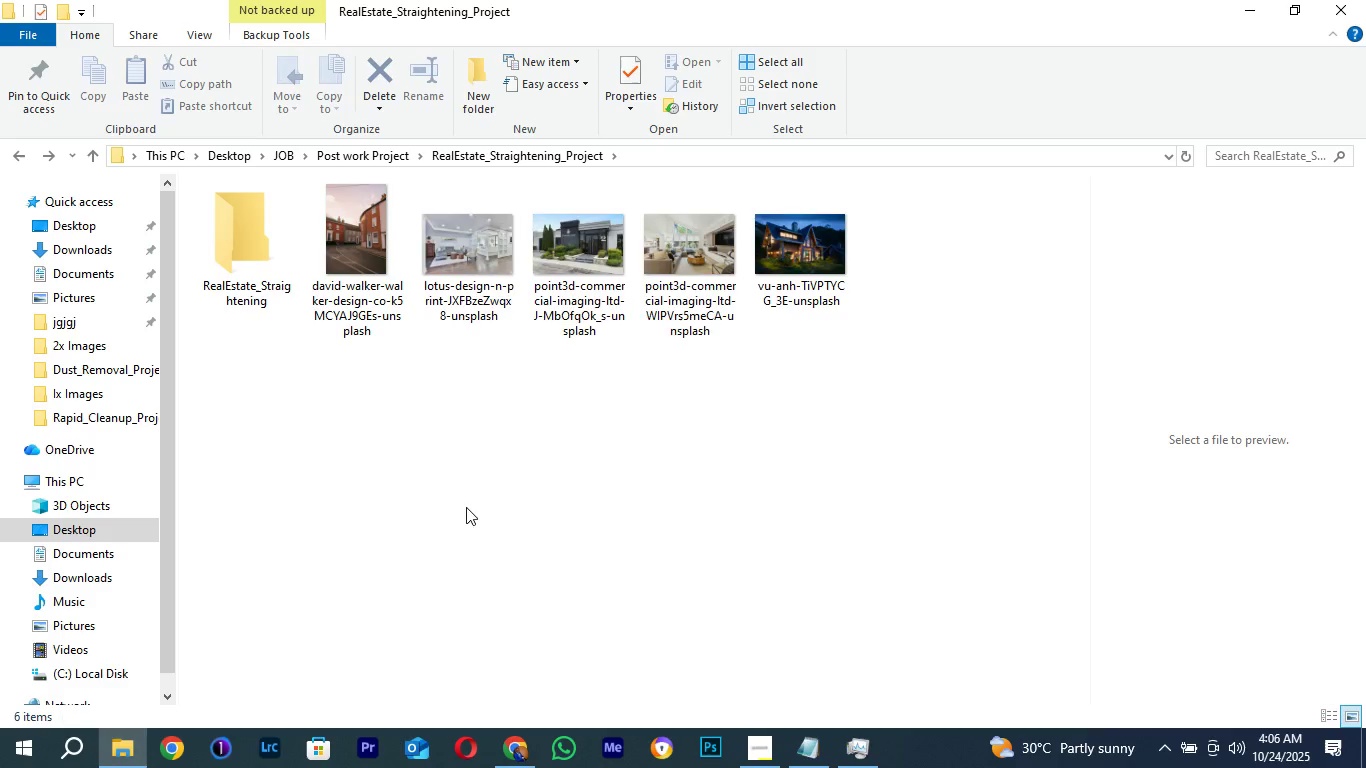 
right_click([466, 507])
 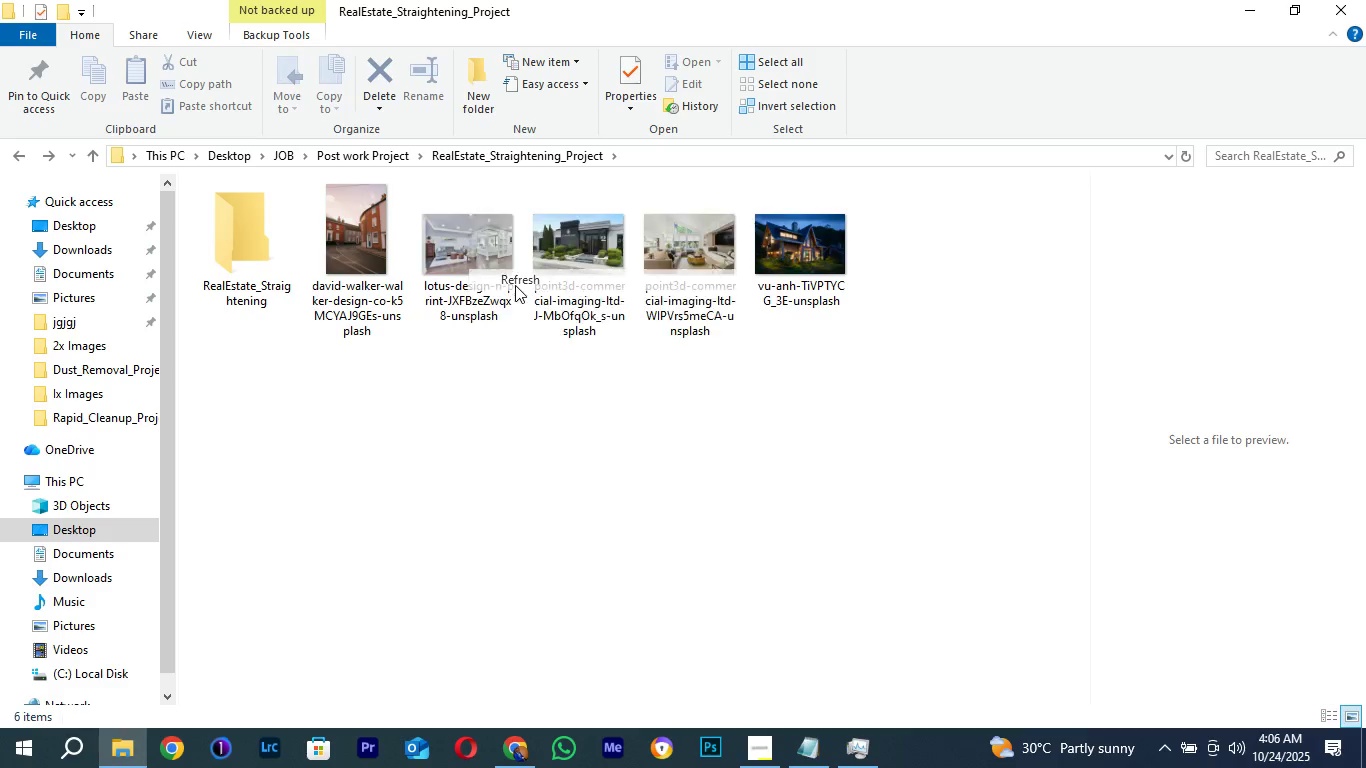 
left_click([515, 285])
 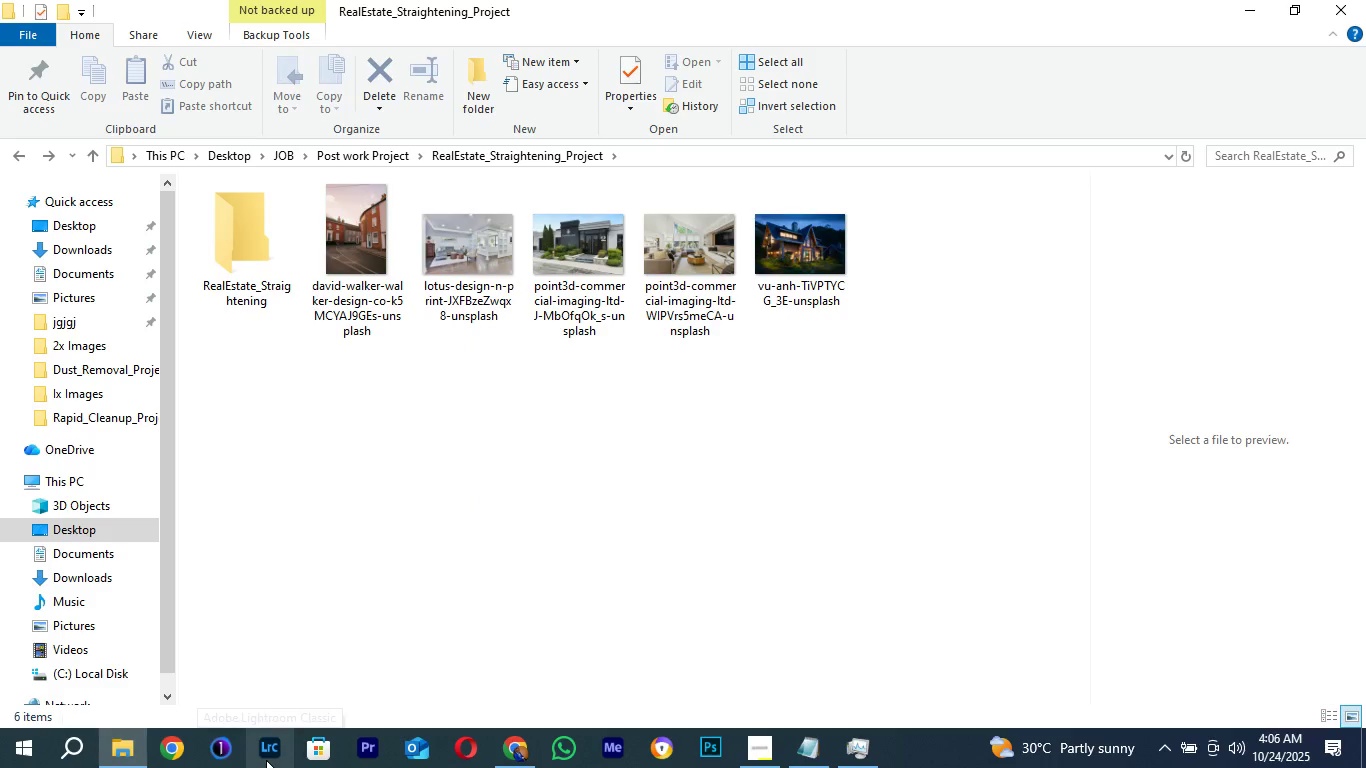 
double_click([266, 760])
 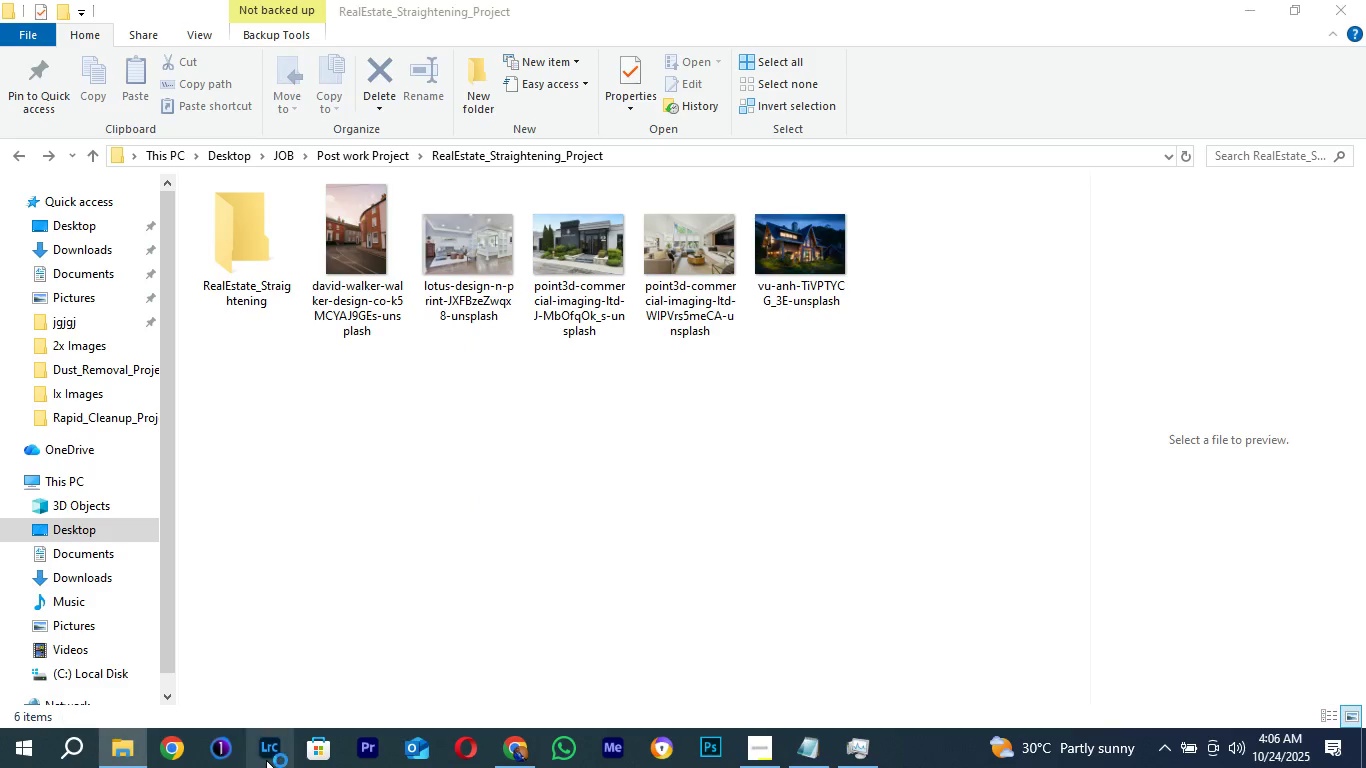 
triple_click([266, 760])
 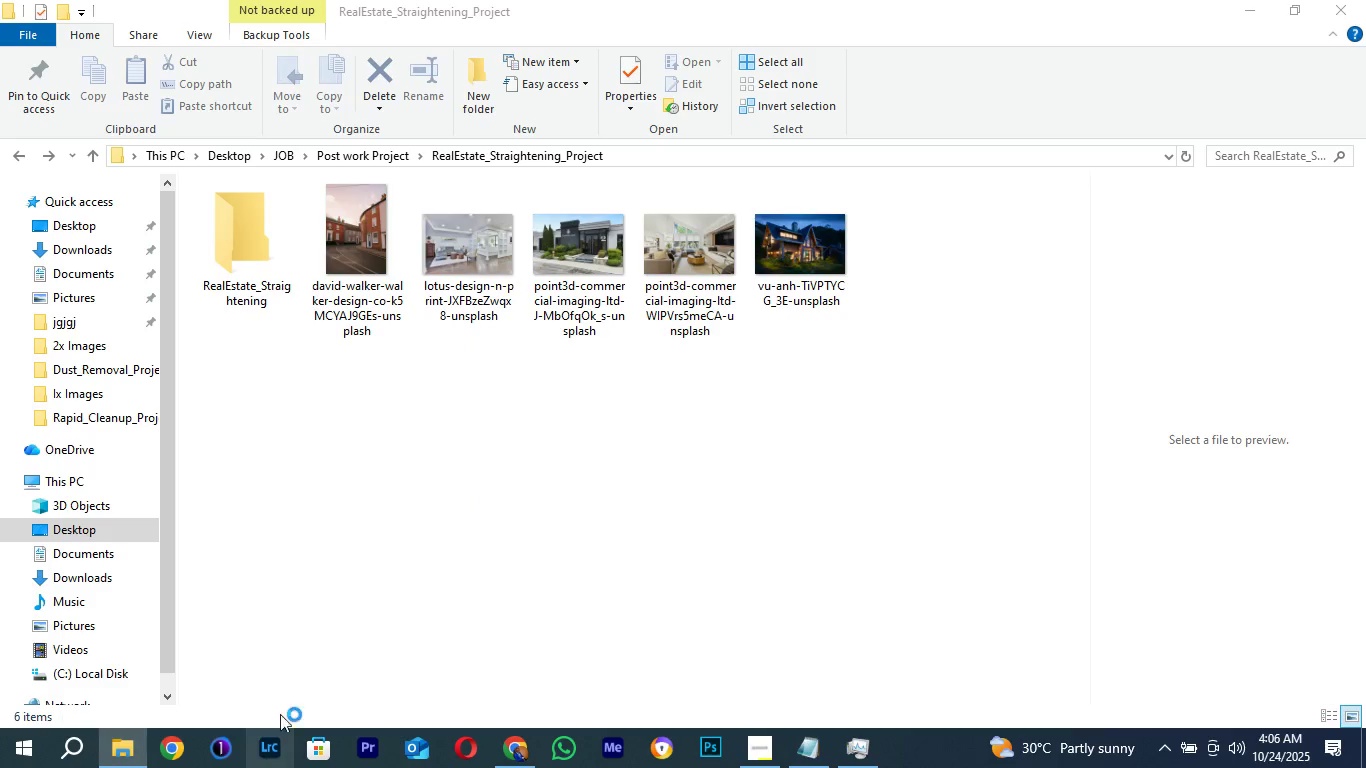 
triple_click([266, 760])
 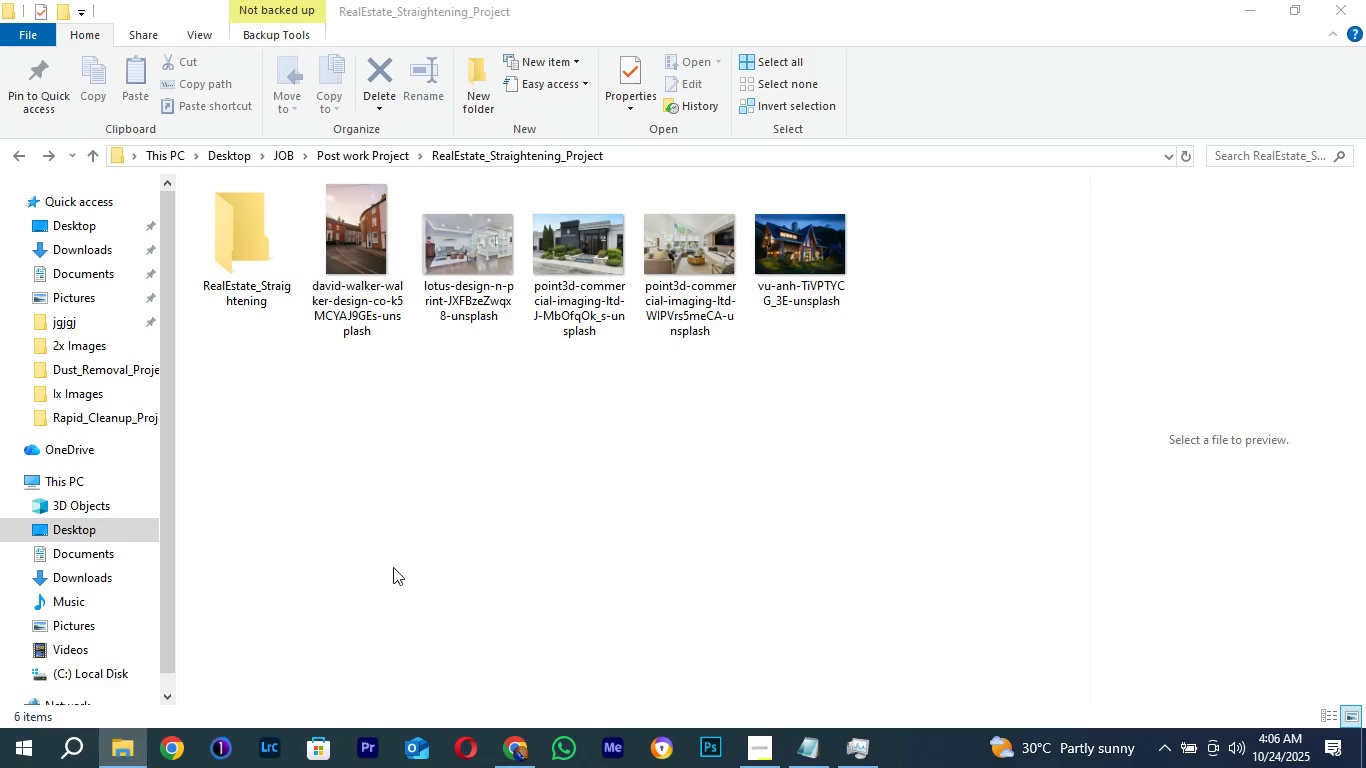 
wait(5.52)
 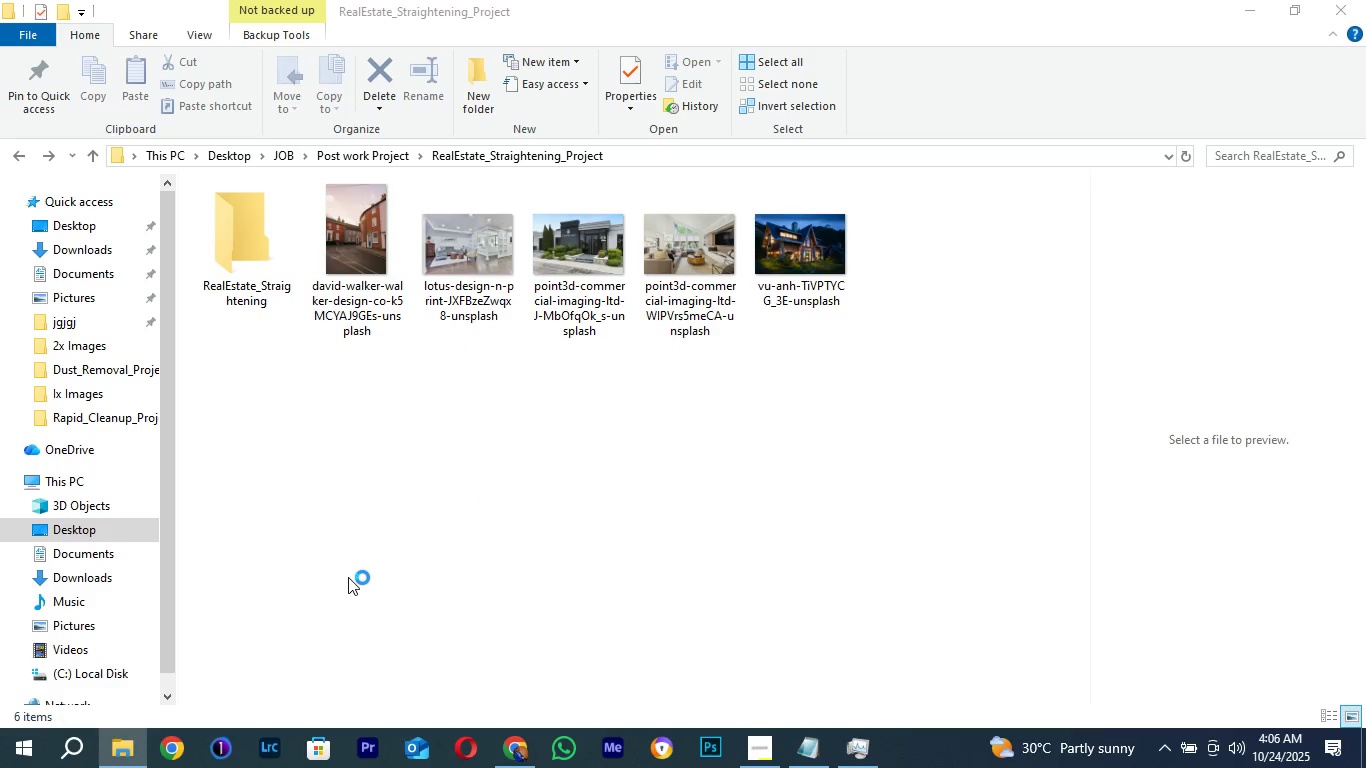 
right_click([413, 432])
 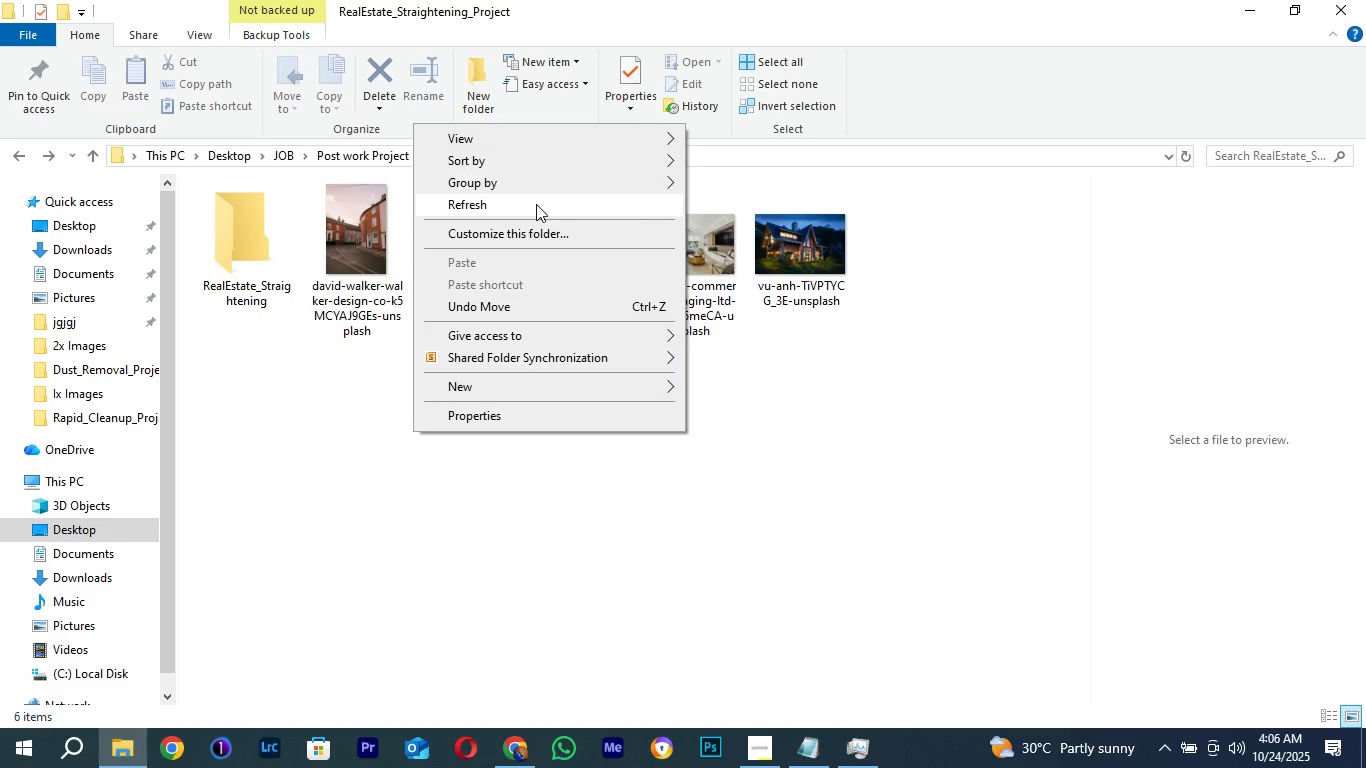 
left_click([536, 204])
 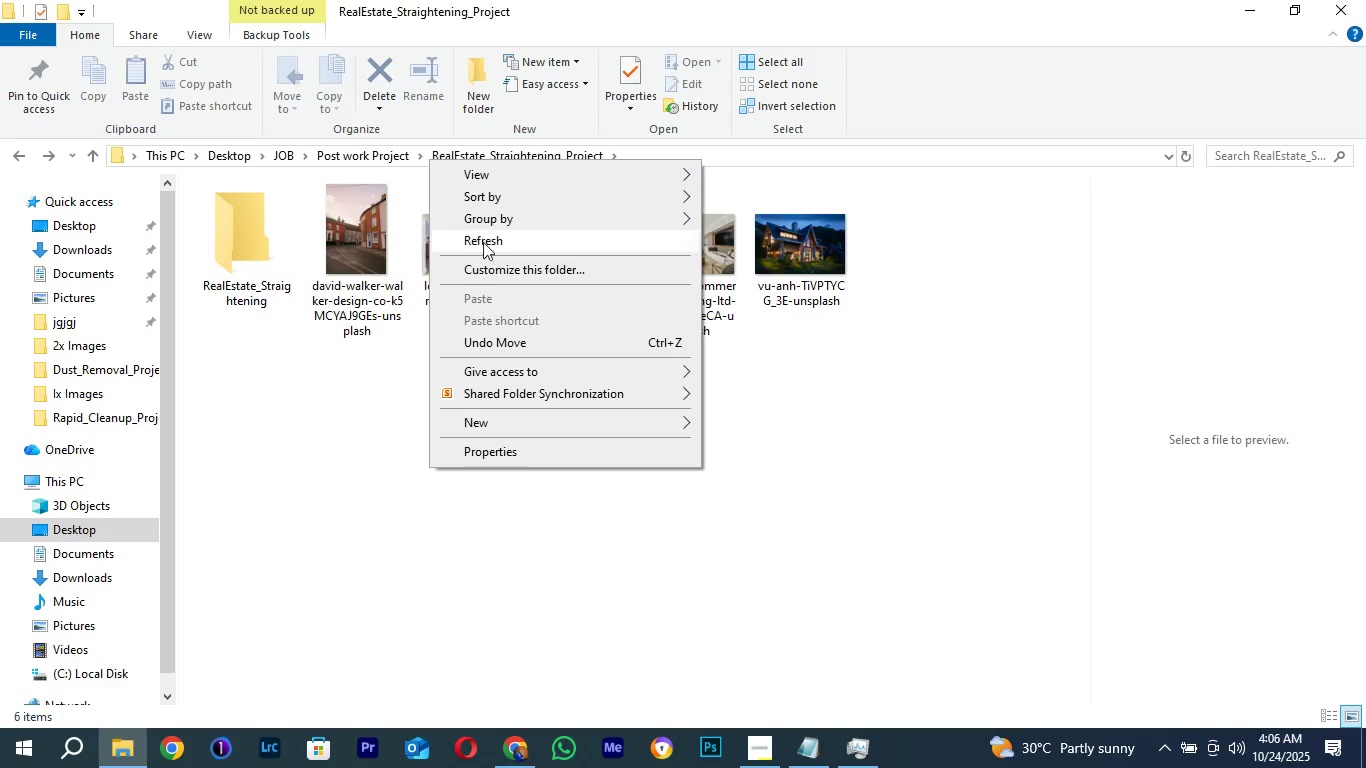 
left_click([483, 238])
 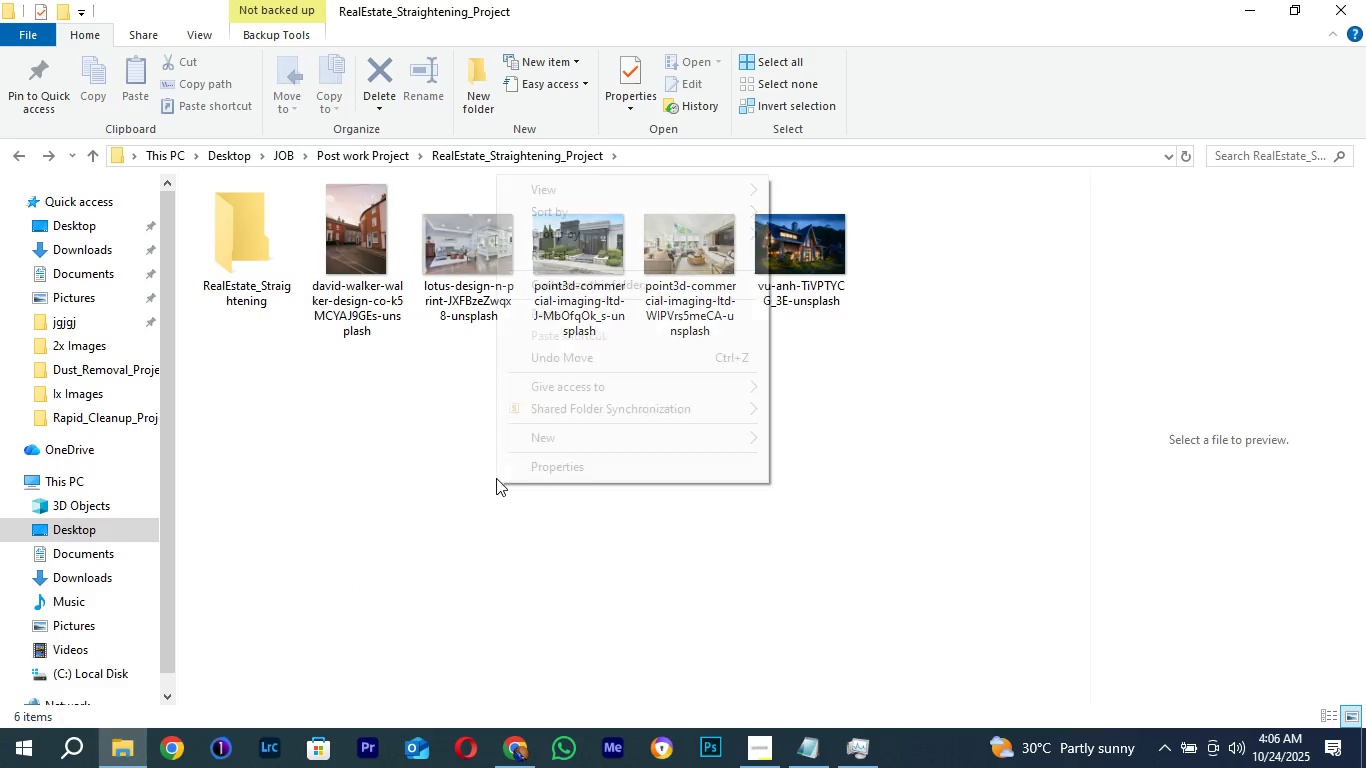 
right_click([496, 483])
 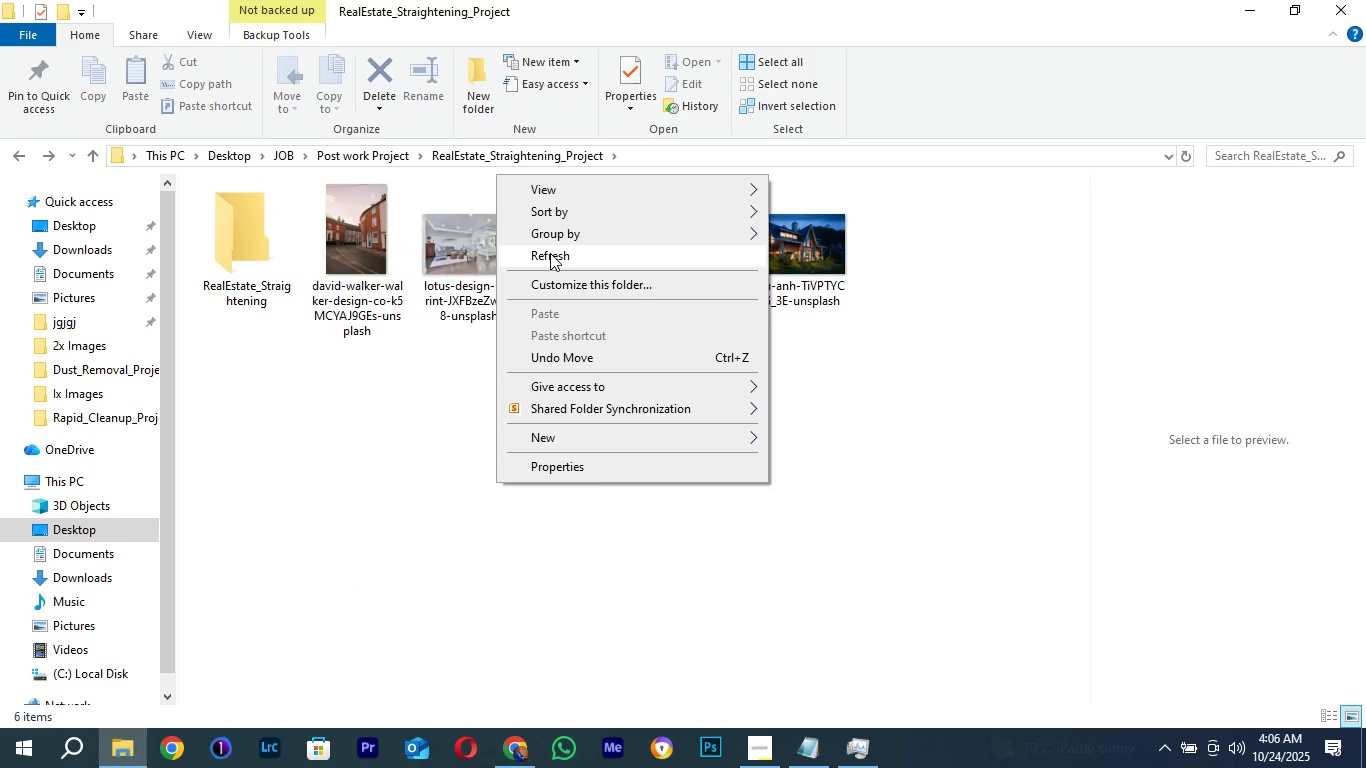 
left_click([550, 253])
 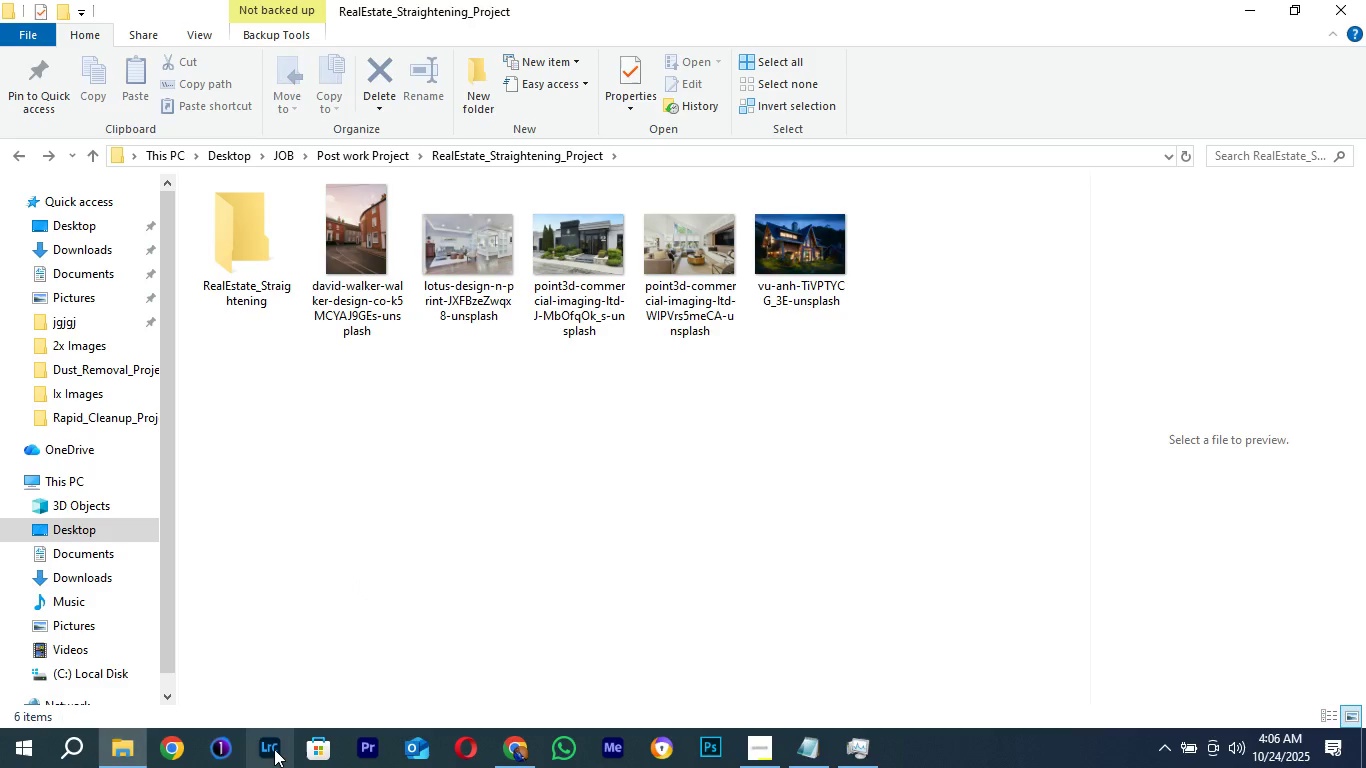 
double_click([274, 749])
 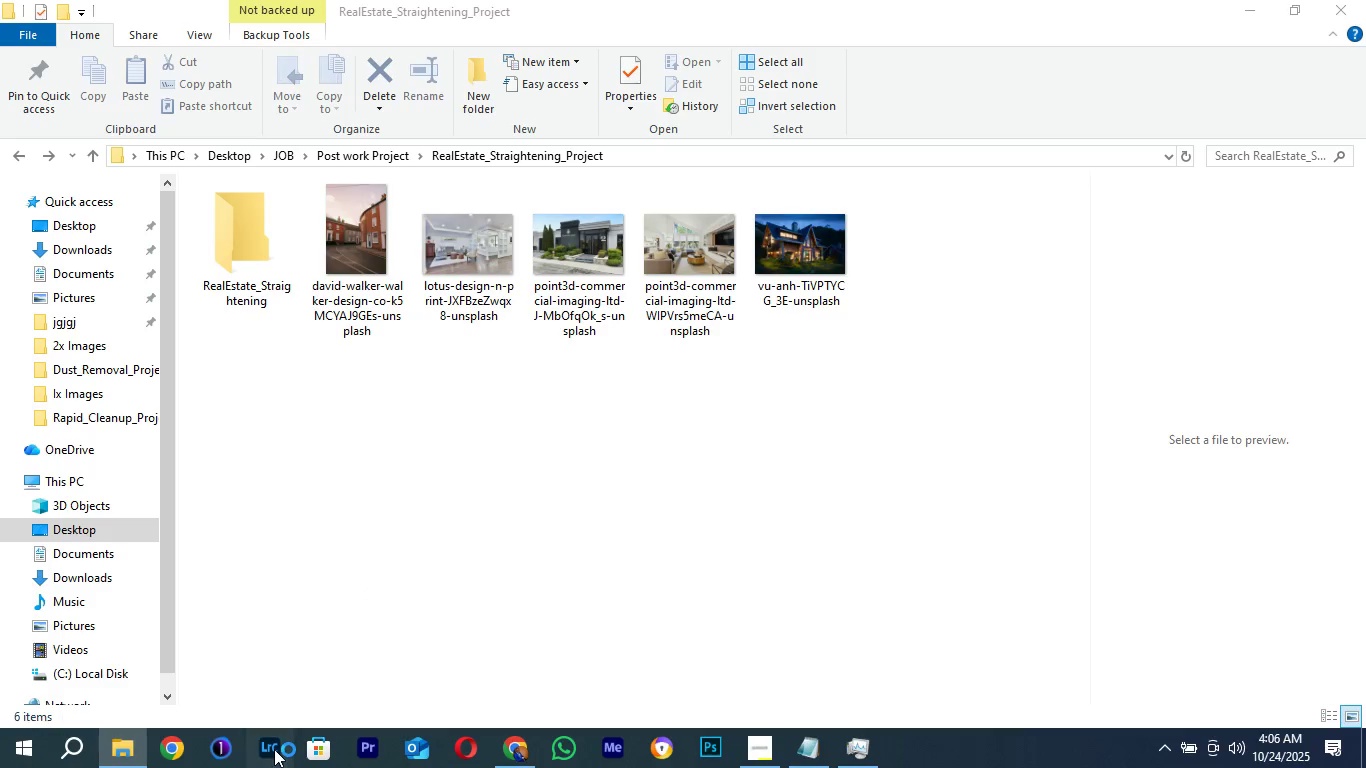 
triple_click([274, 749])
 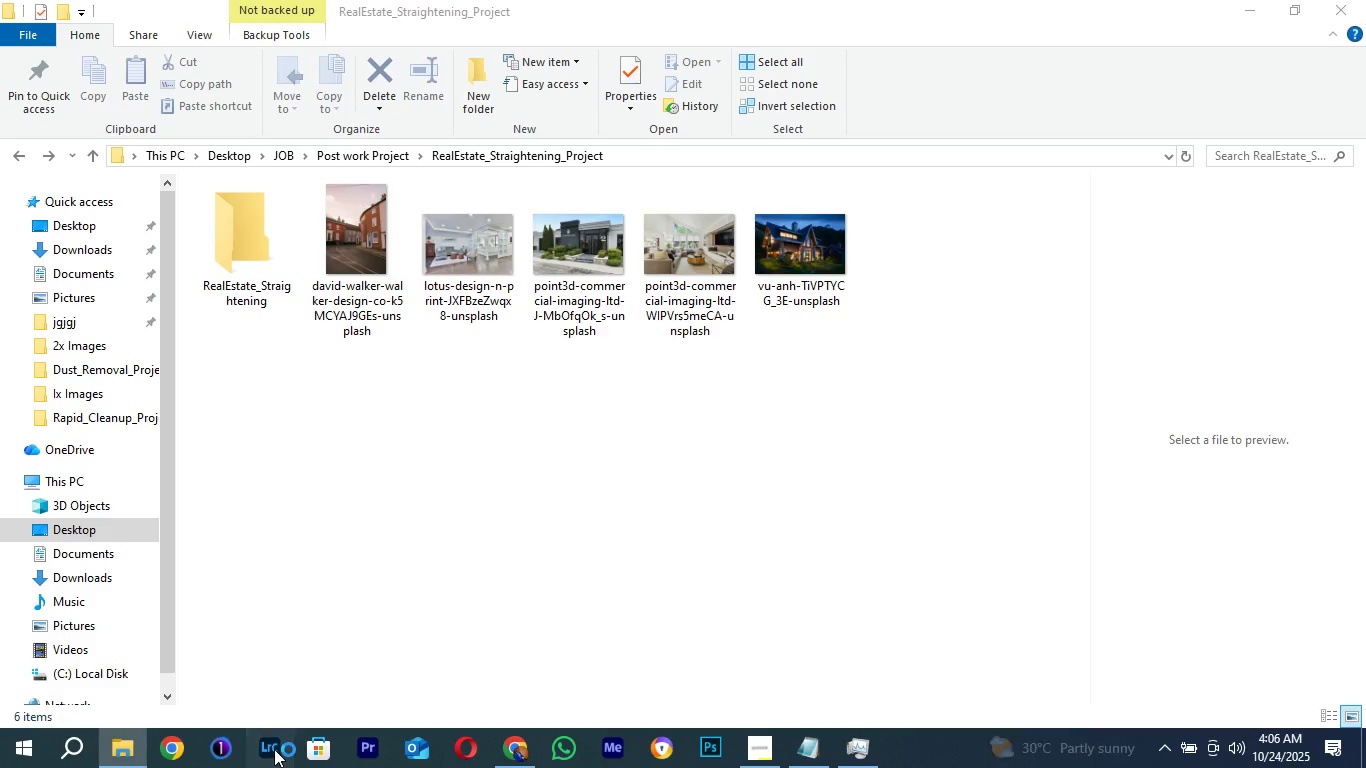 
triple_click([274, 749])
 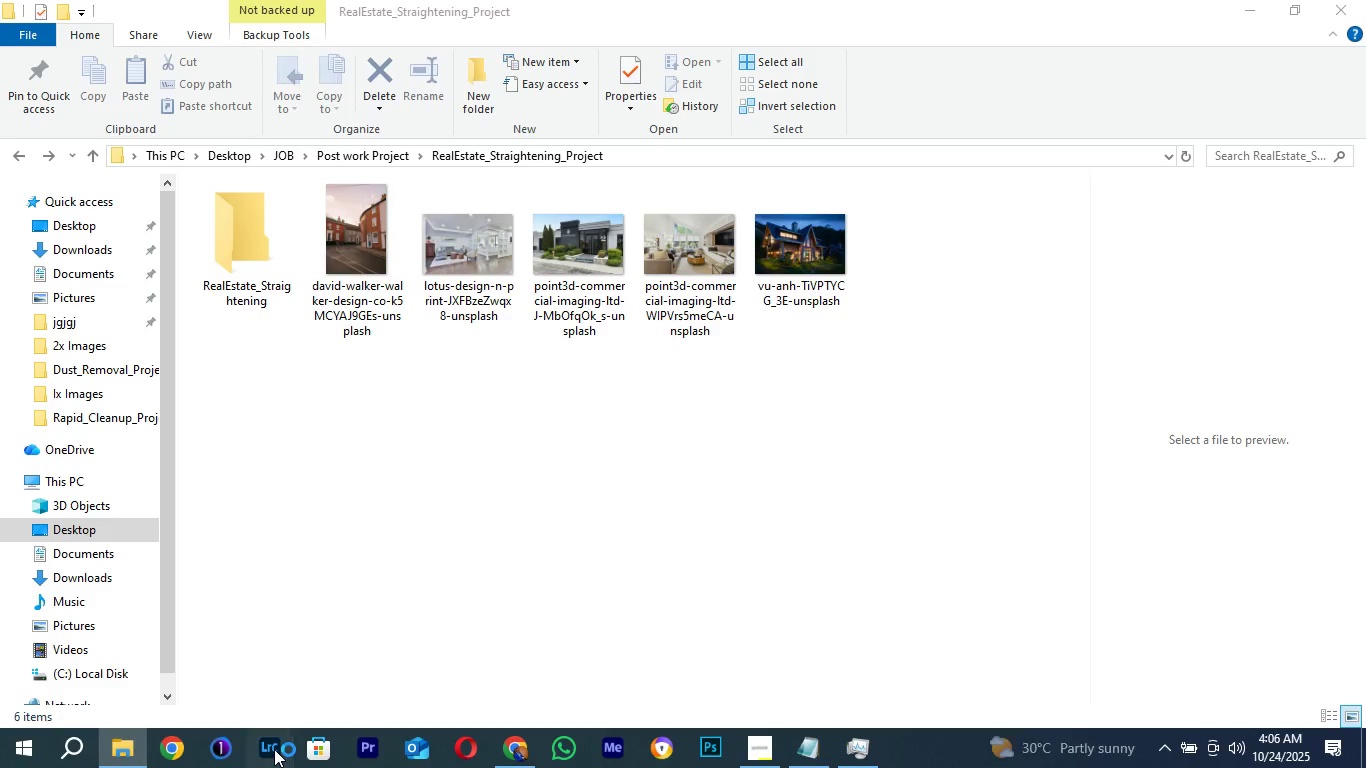 
triple_click([274, 749])
 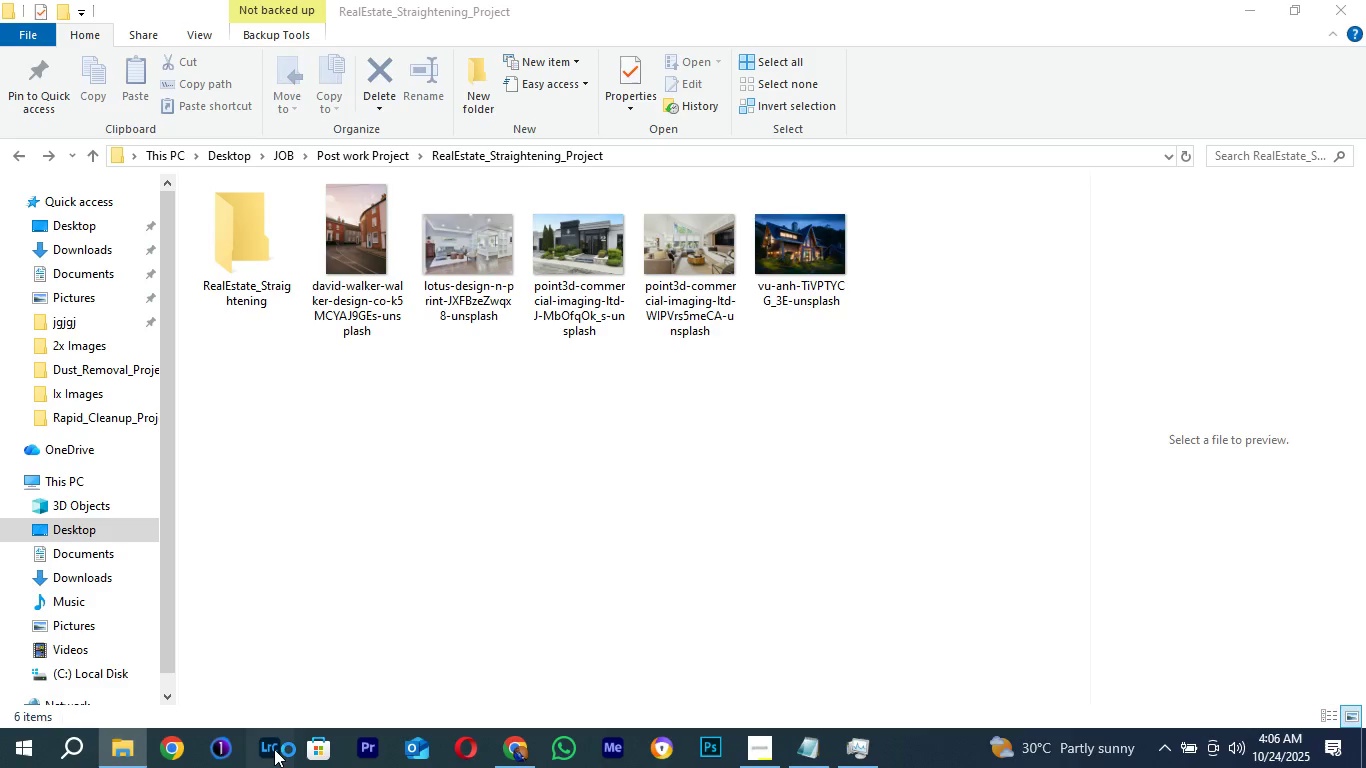 
triple_click([274, 749])
 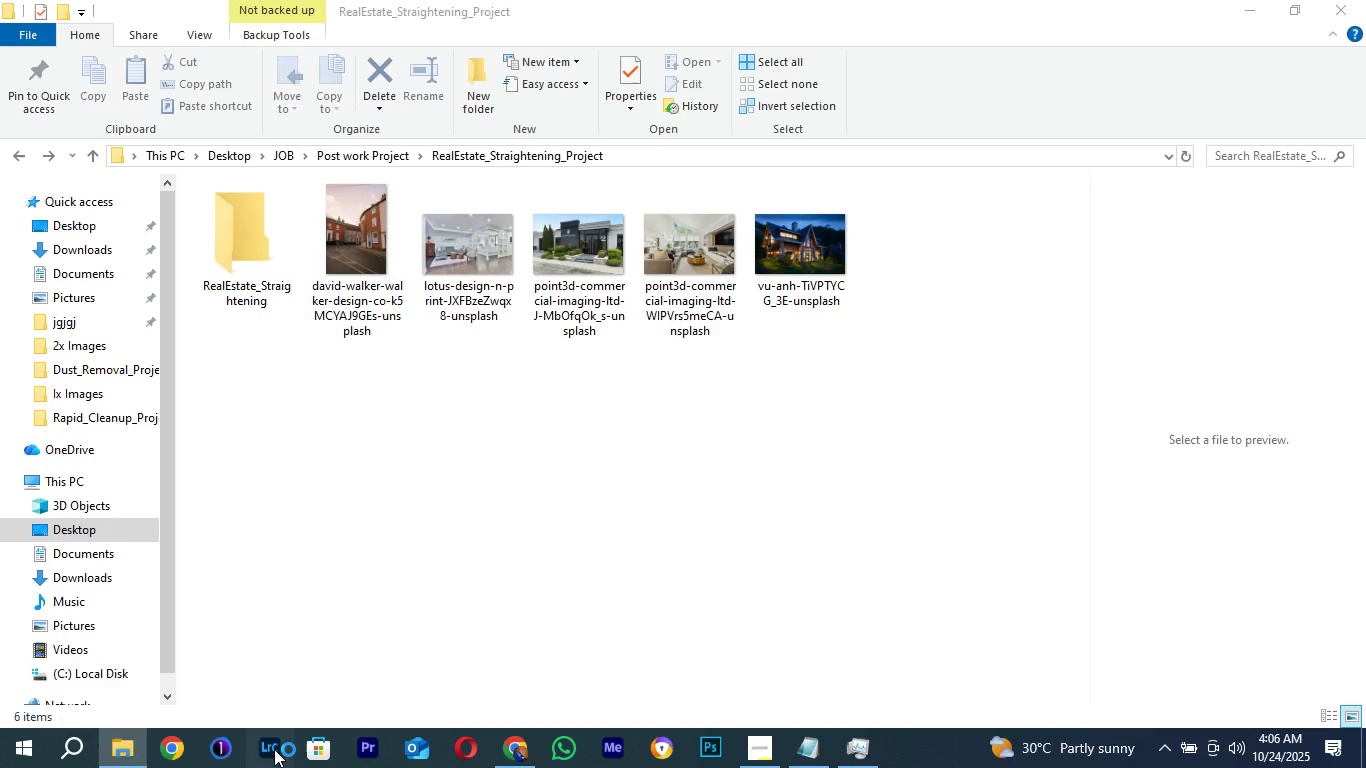 
triple_click([274, 749])
 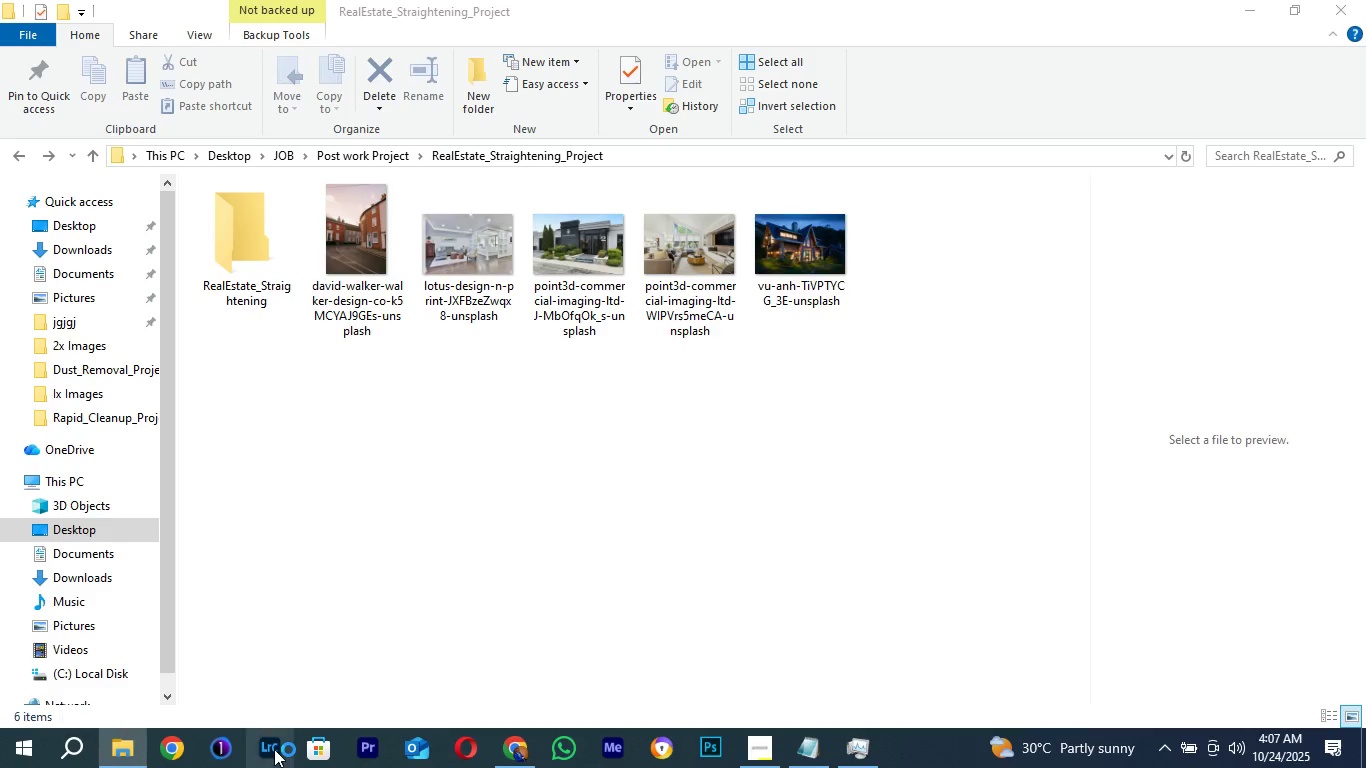 
triple_click([274, 749])
 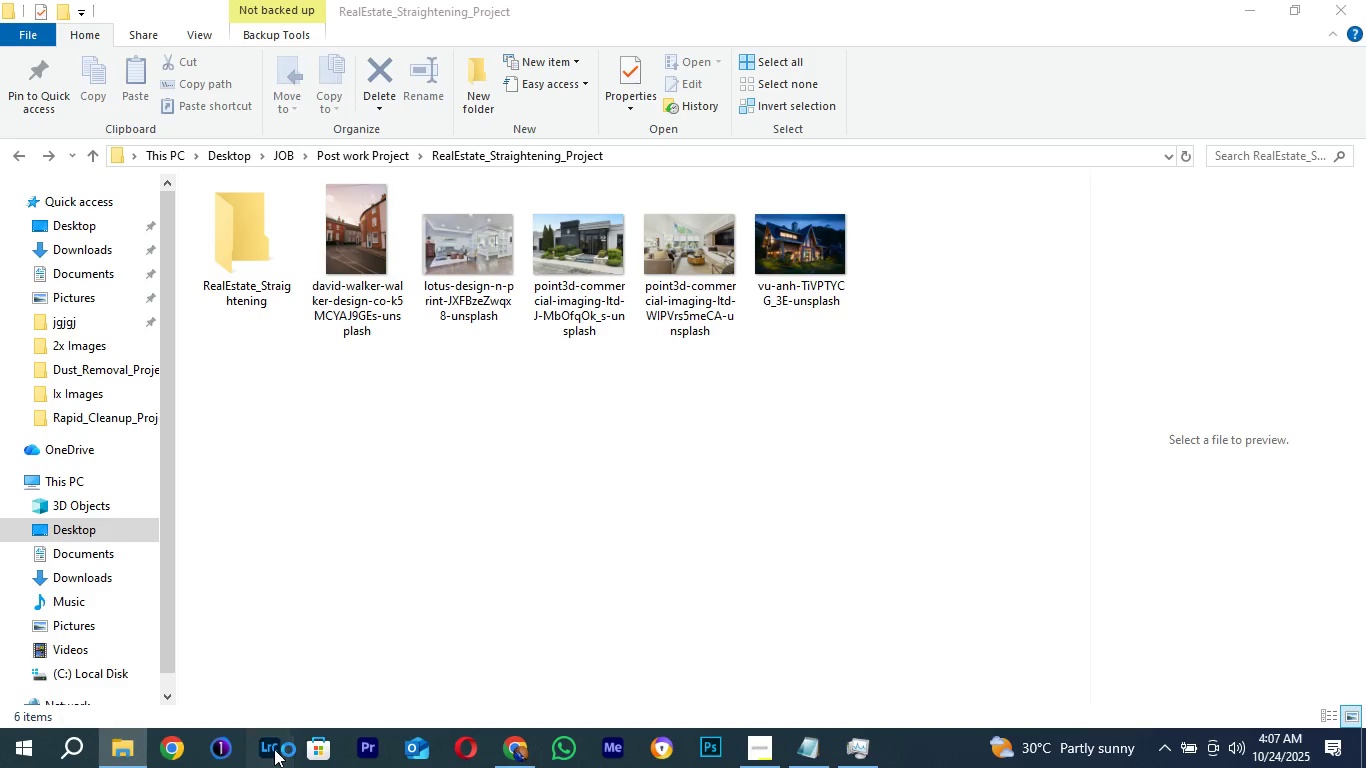 
triple_click([274, 749])
 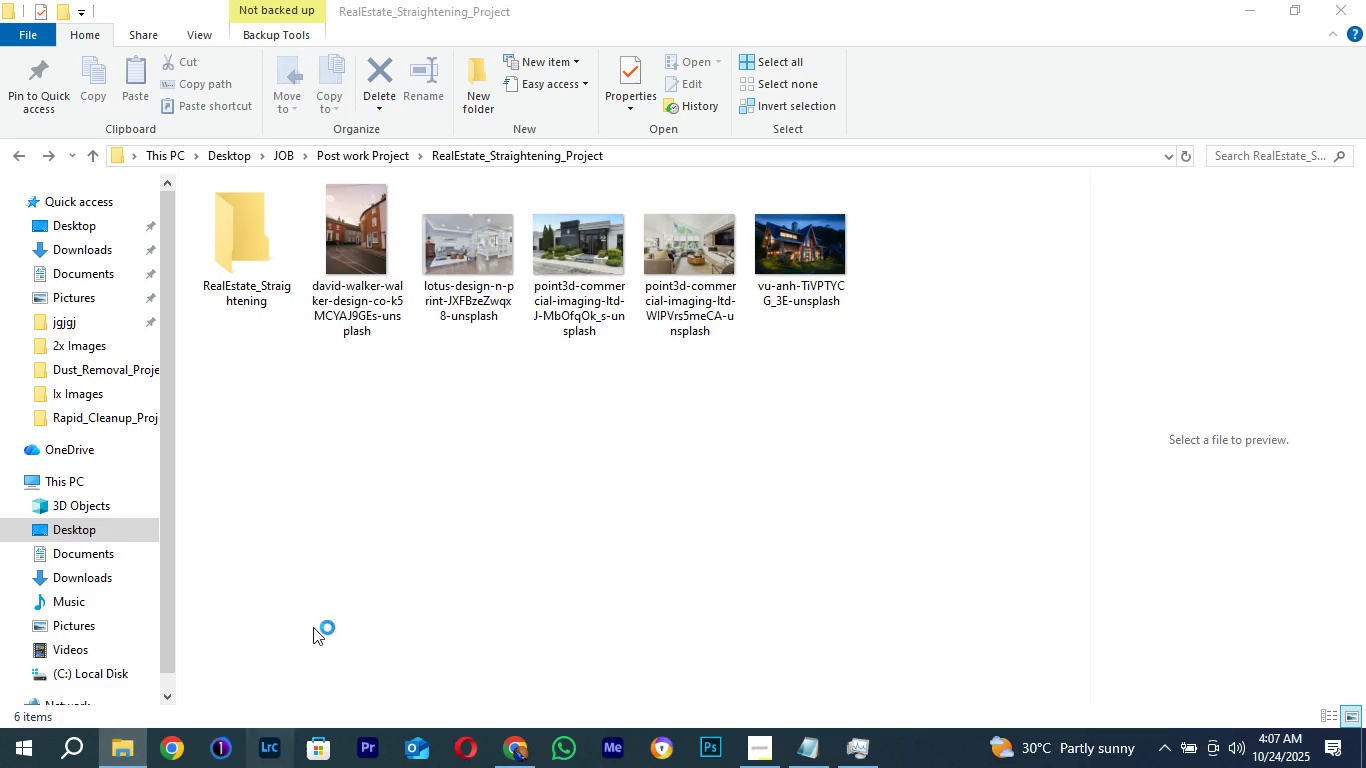 
triple_click([274, 749])
 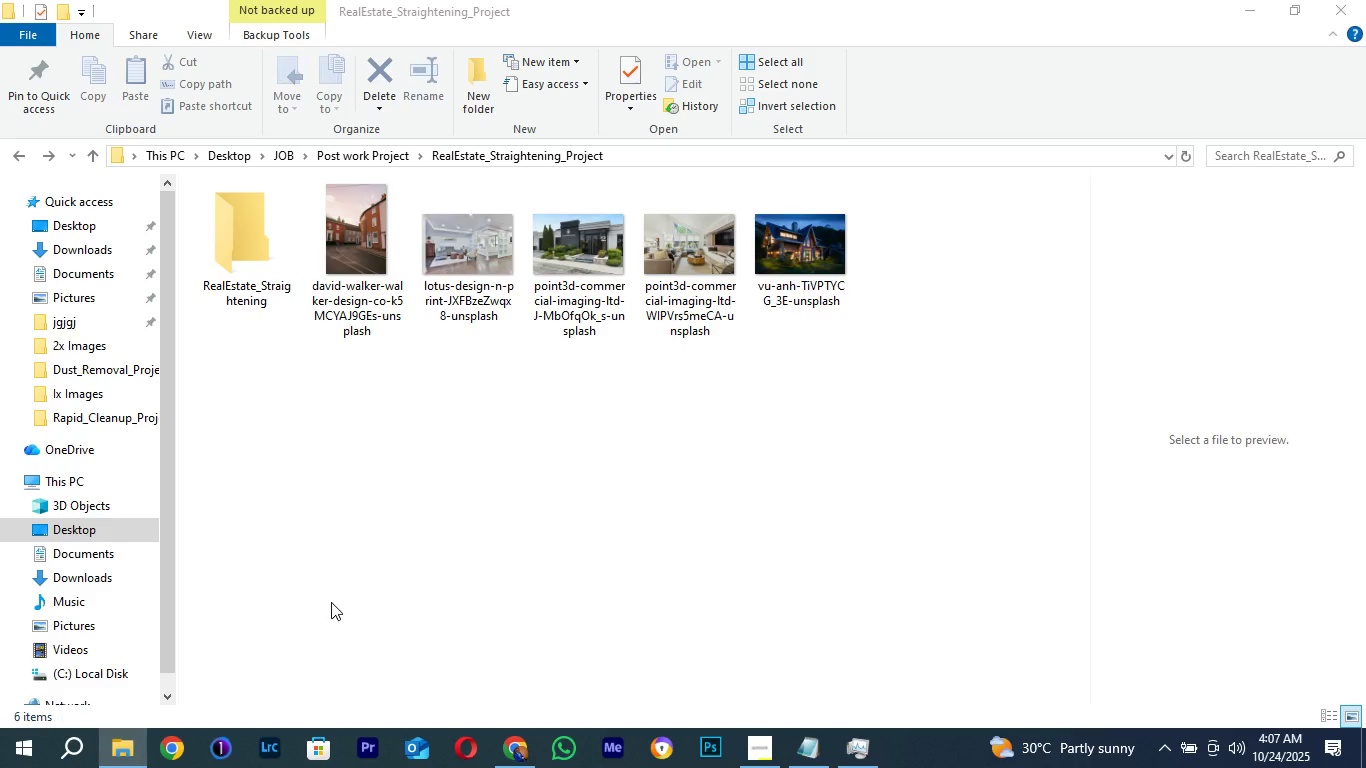 
wait(11.61)
 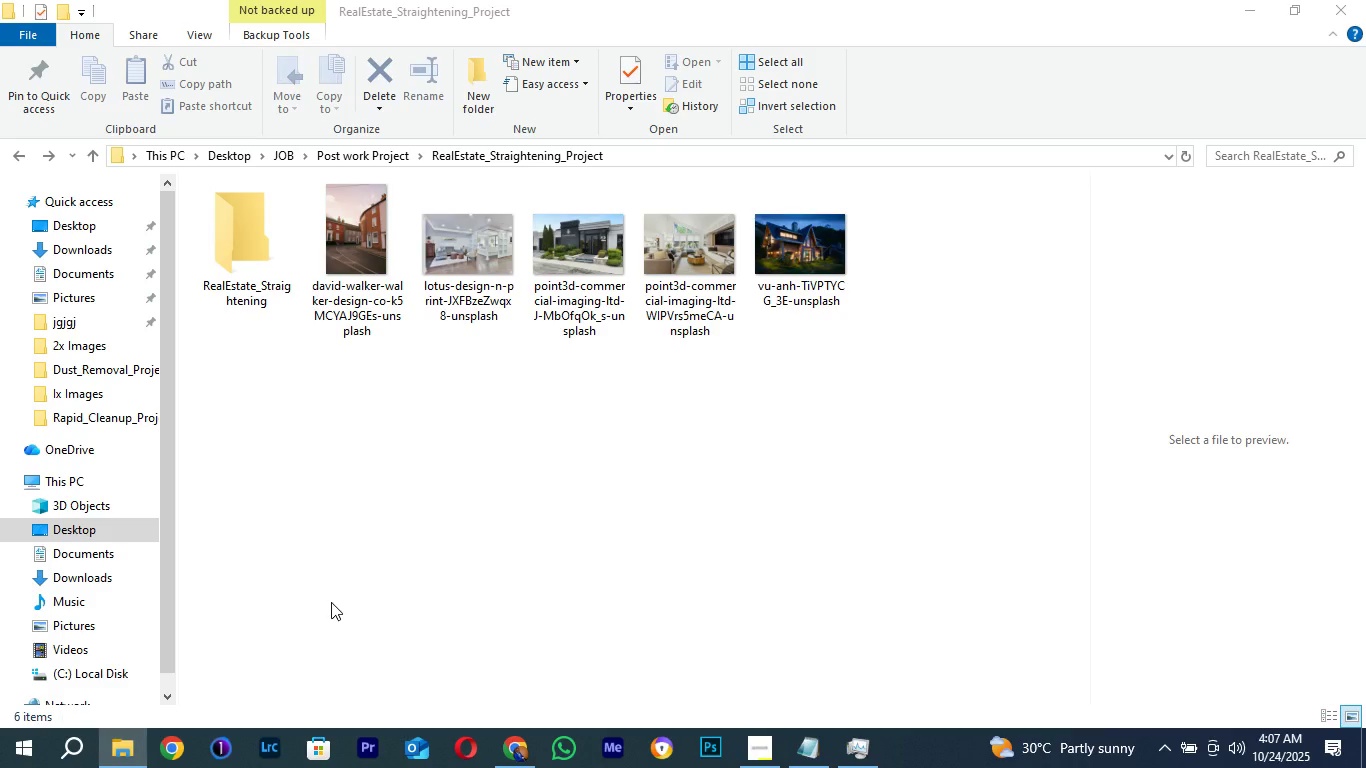 
scroll: coordinate [517, 559], scroll_direction: down, amount: 1.0
 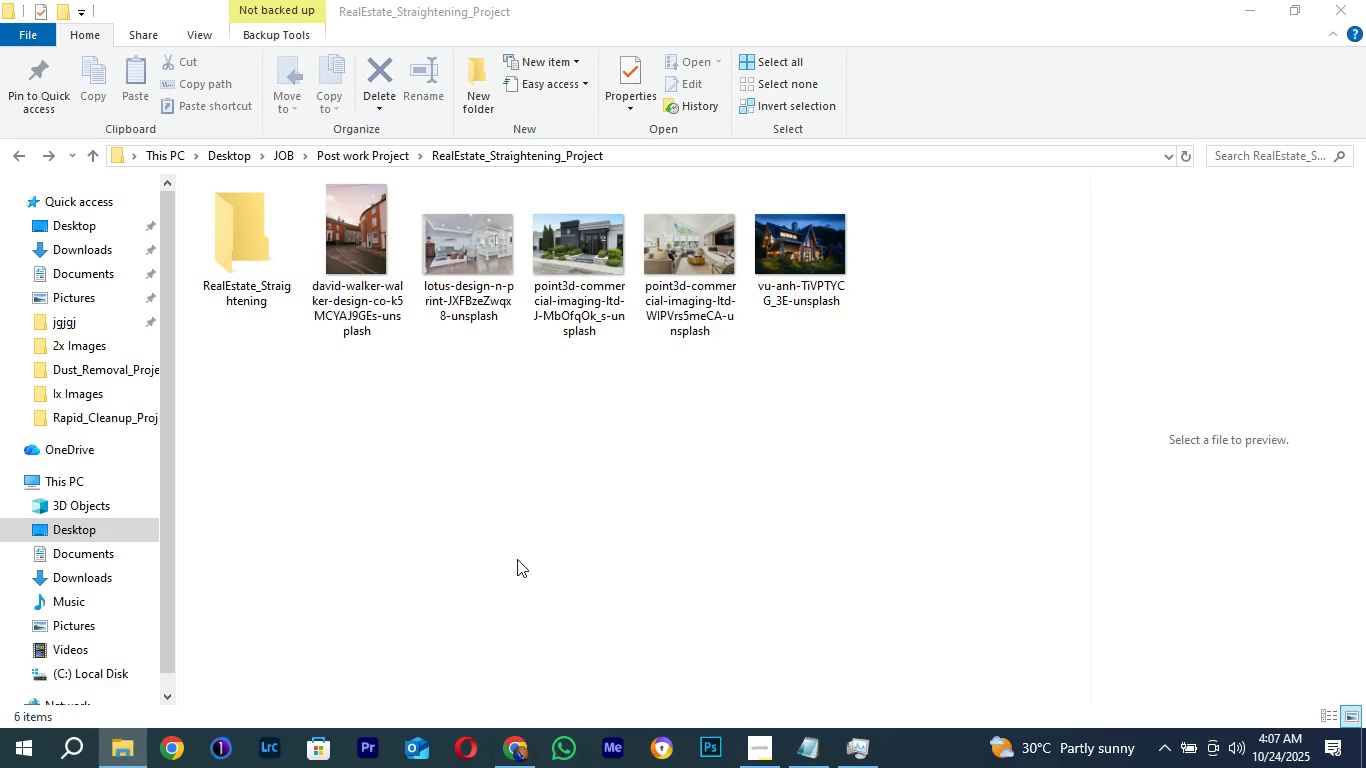 
wait(9.78)
 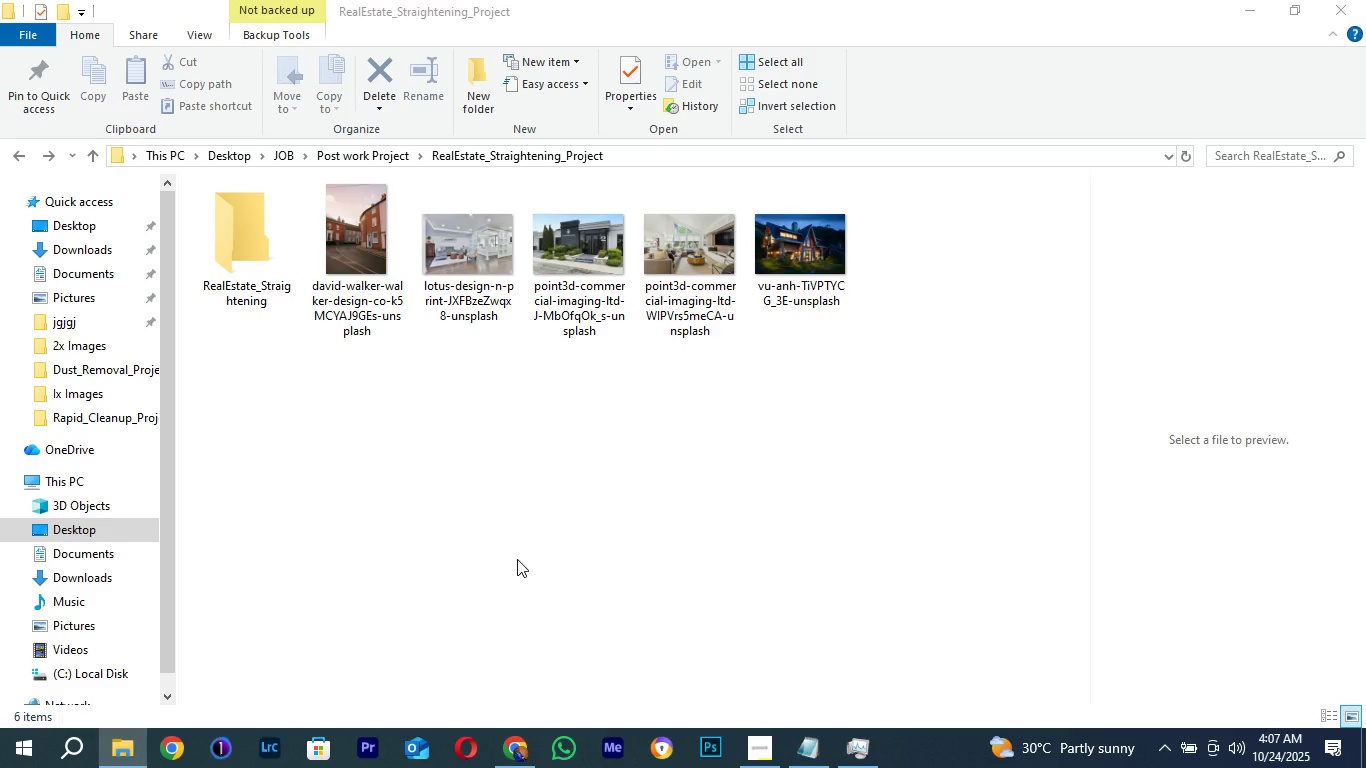 
right_click([468, 503])
 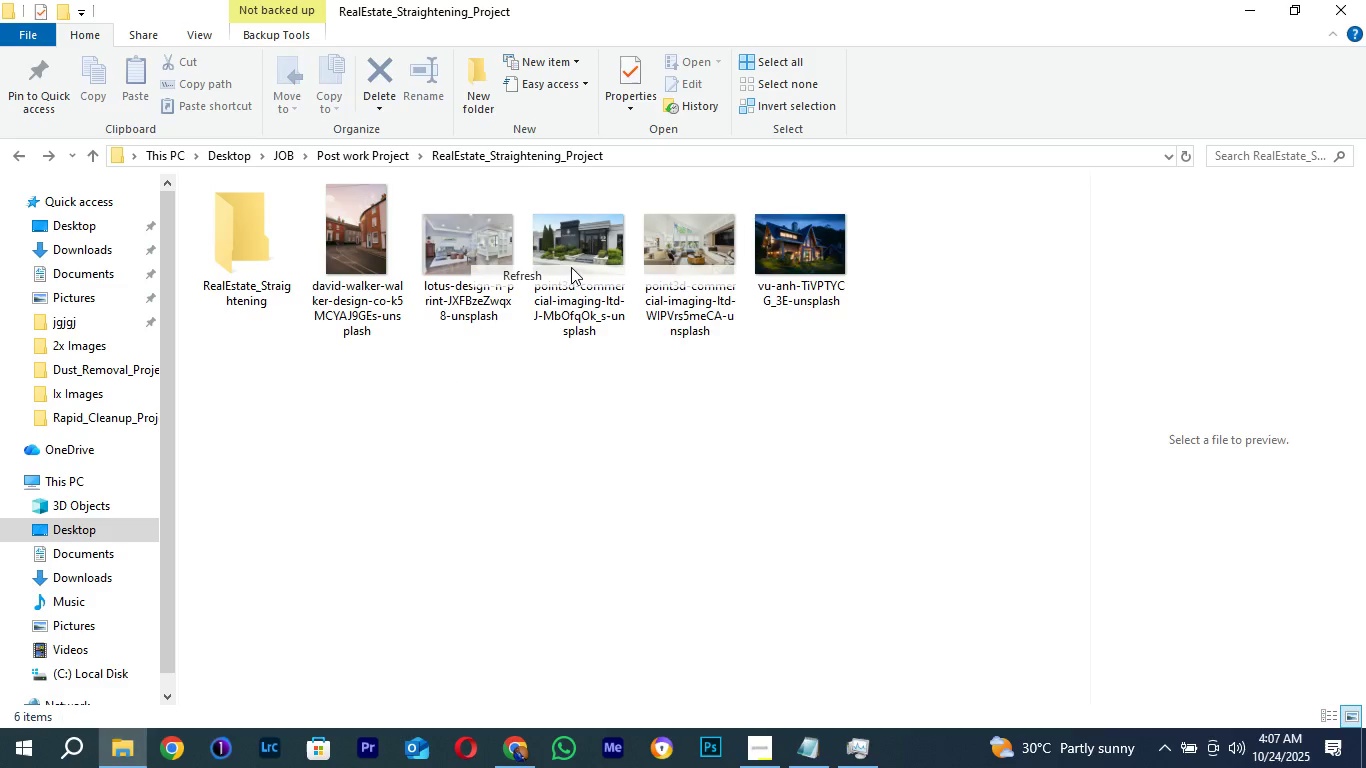 
left_click([571, 267])
 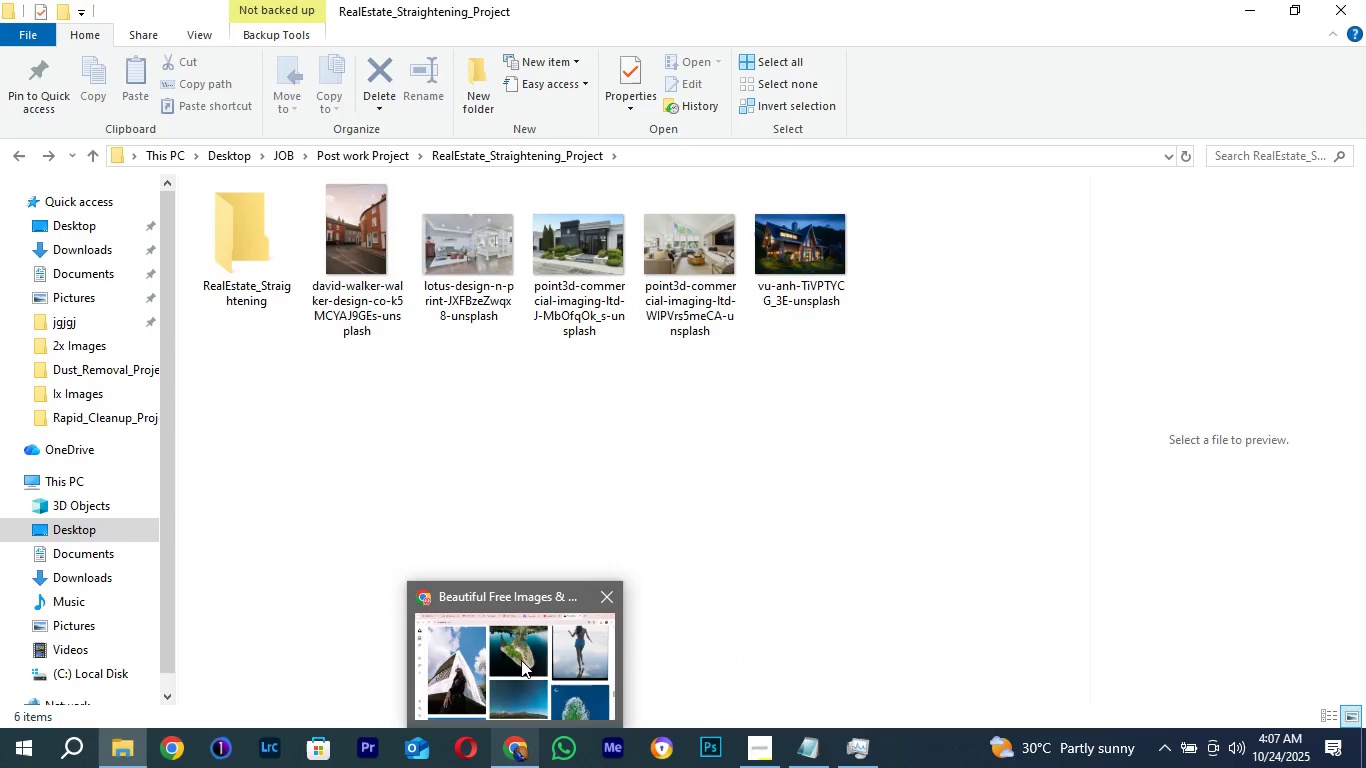 
left_click([521, 659])
 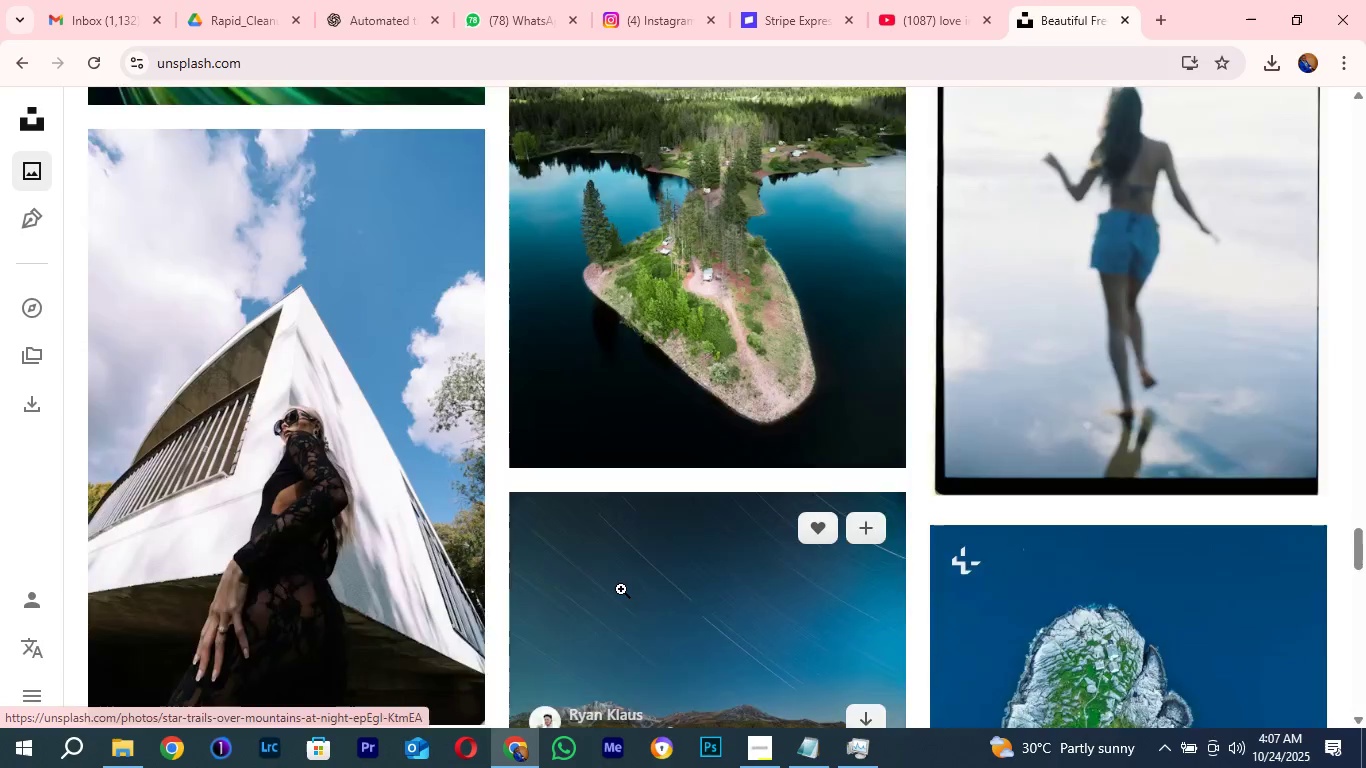 
scroll: coordinate [525, 524], scroll_direction: up, amount: 77.0
 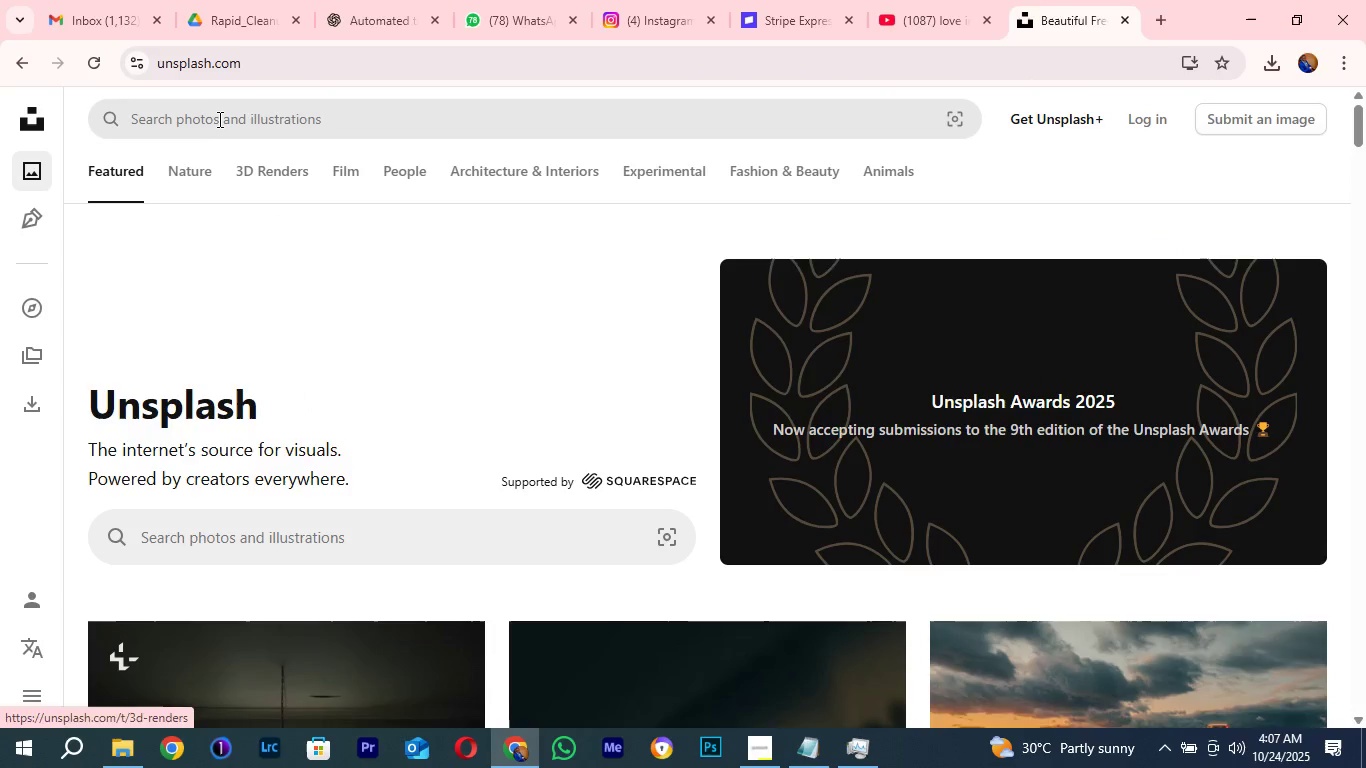 
left_click([218, 119])
 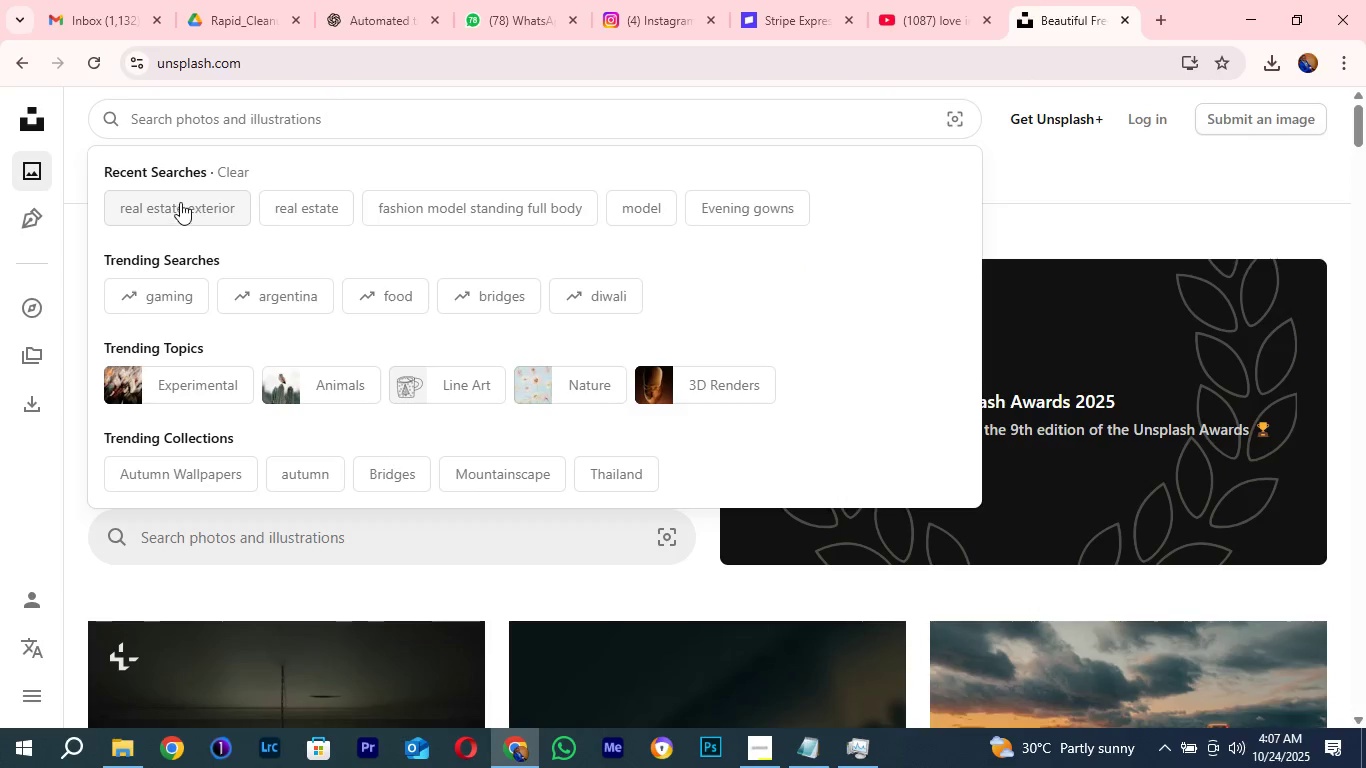 
left_click([180, 202])
 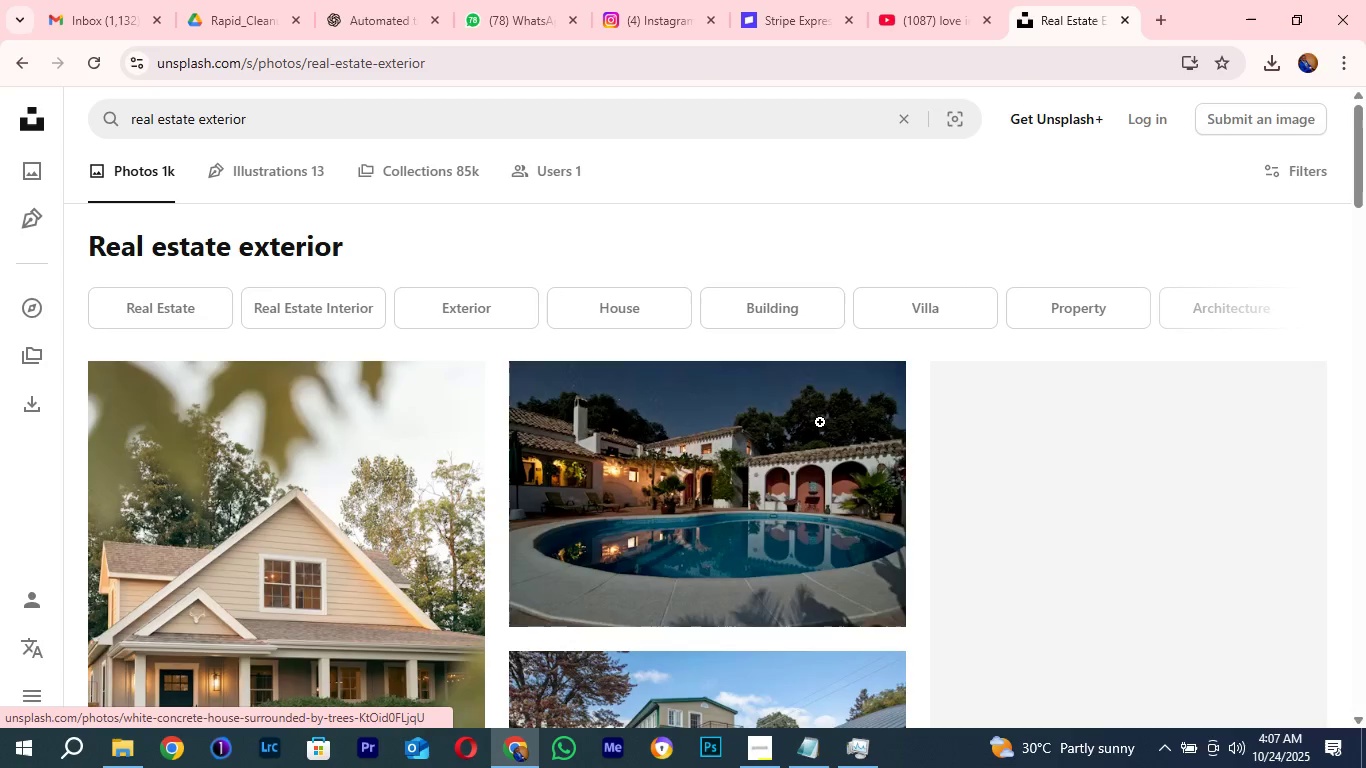 
scroll: coordinate [815, 479], scroll_direction: down, amount: 33.0
 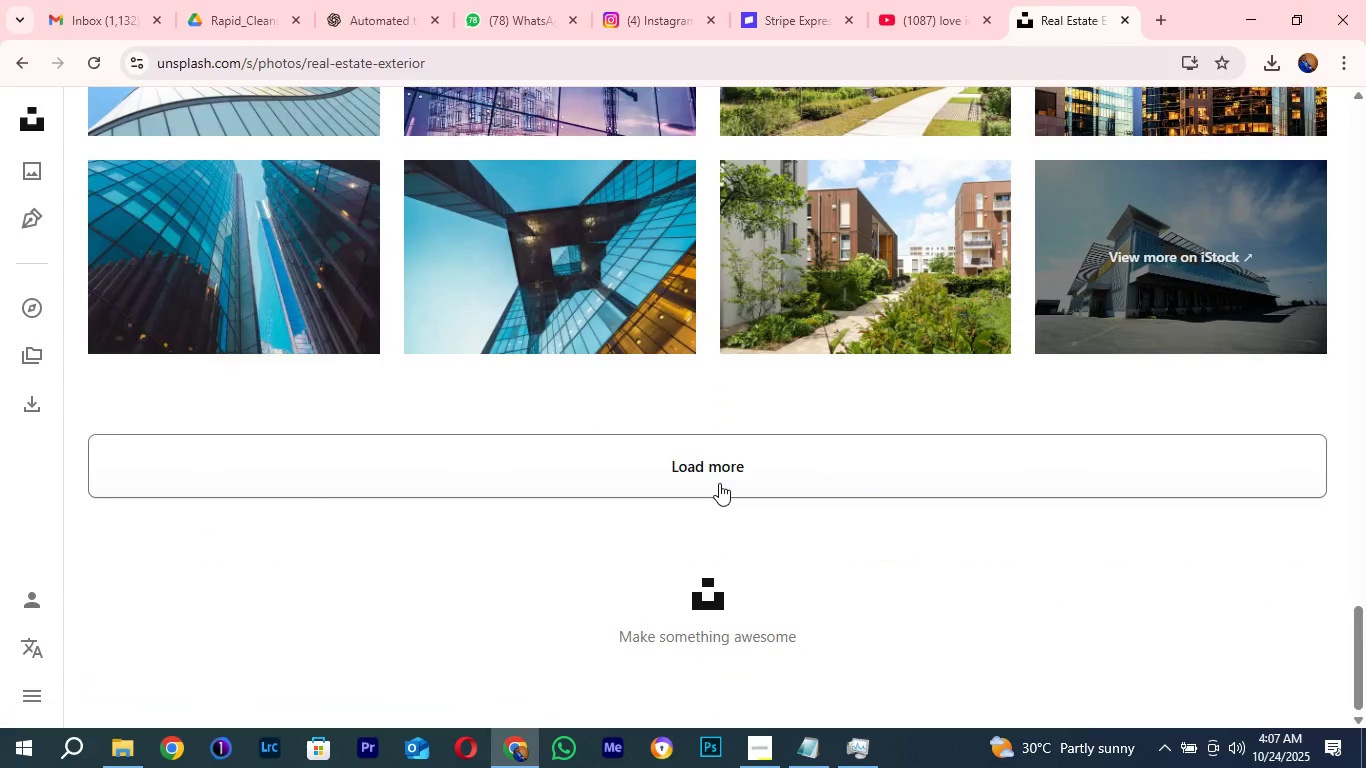 
left_click([719, 483])
 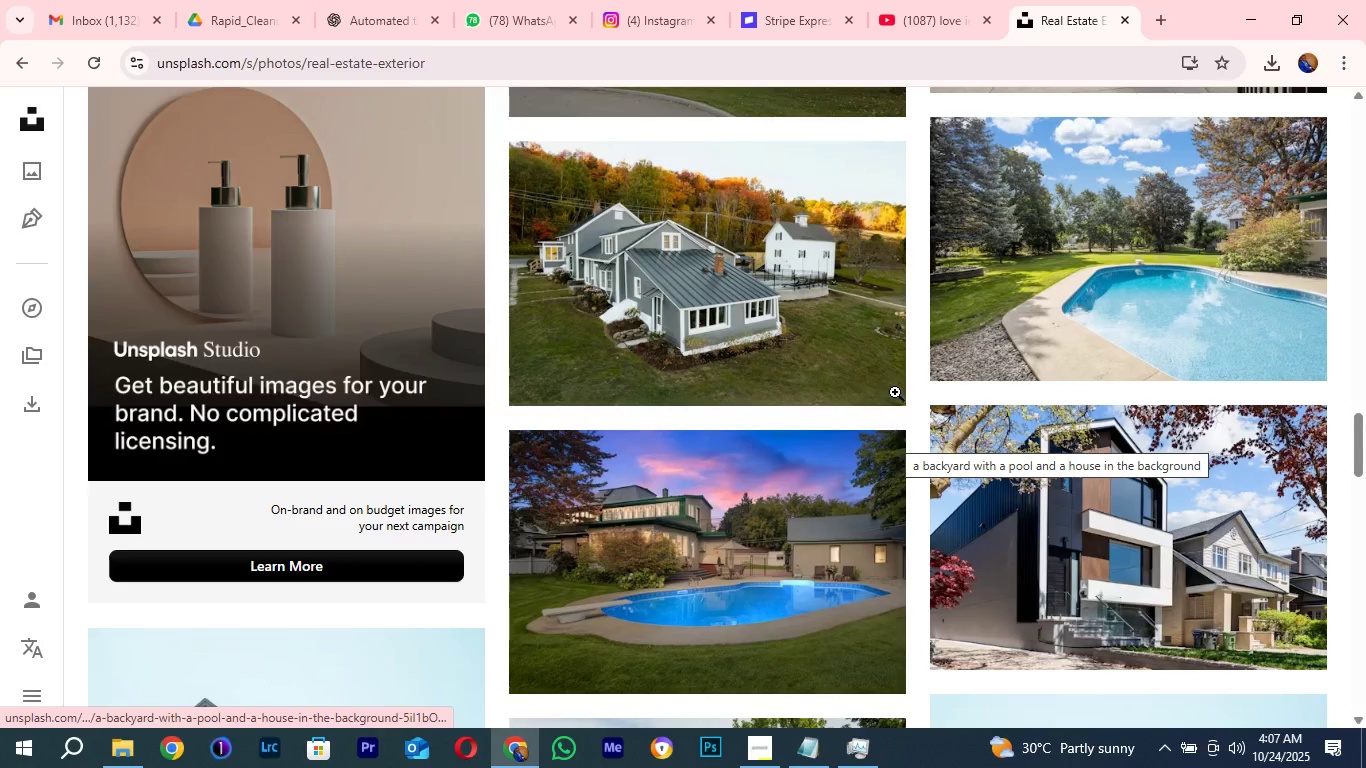 
scroll: coordinate [908, 453], scroll_direction: down, amount: 83.0
 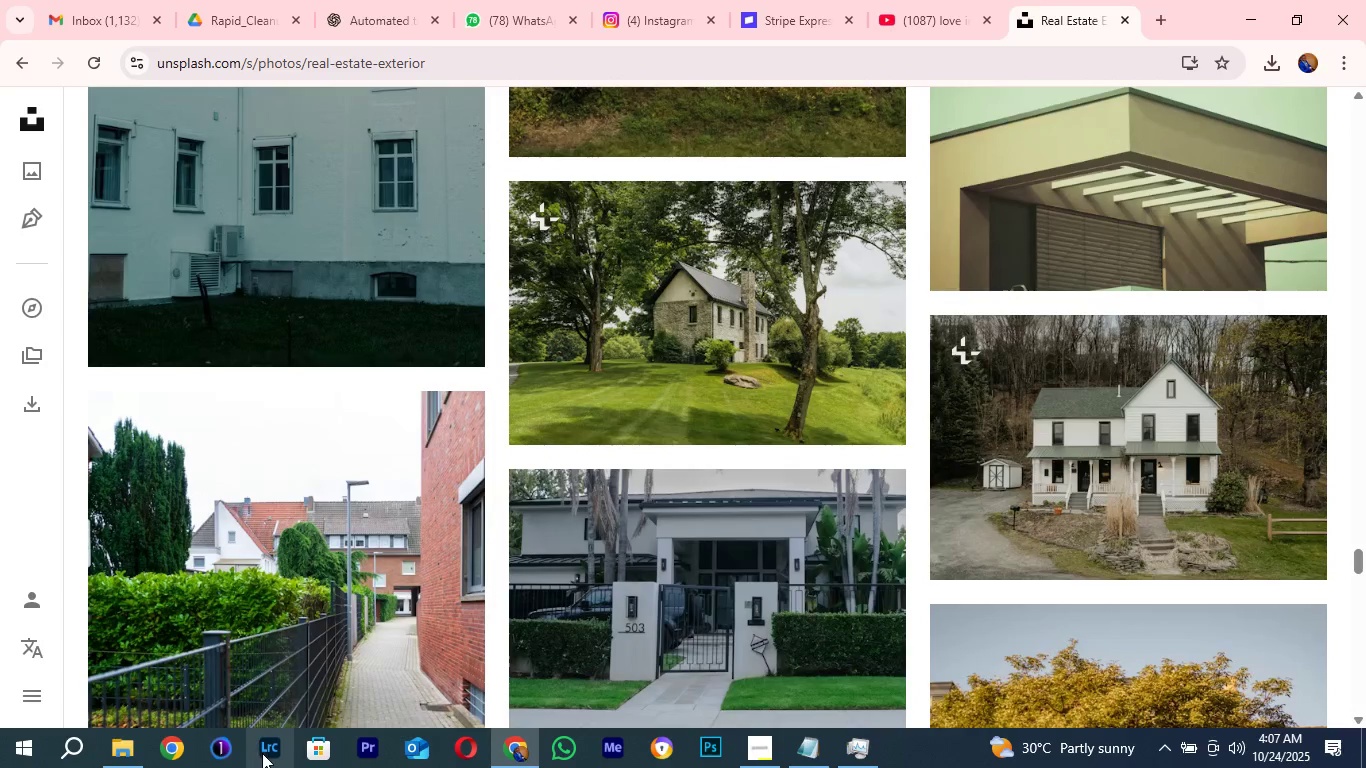 
double_click([262, 753])
 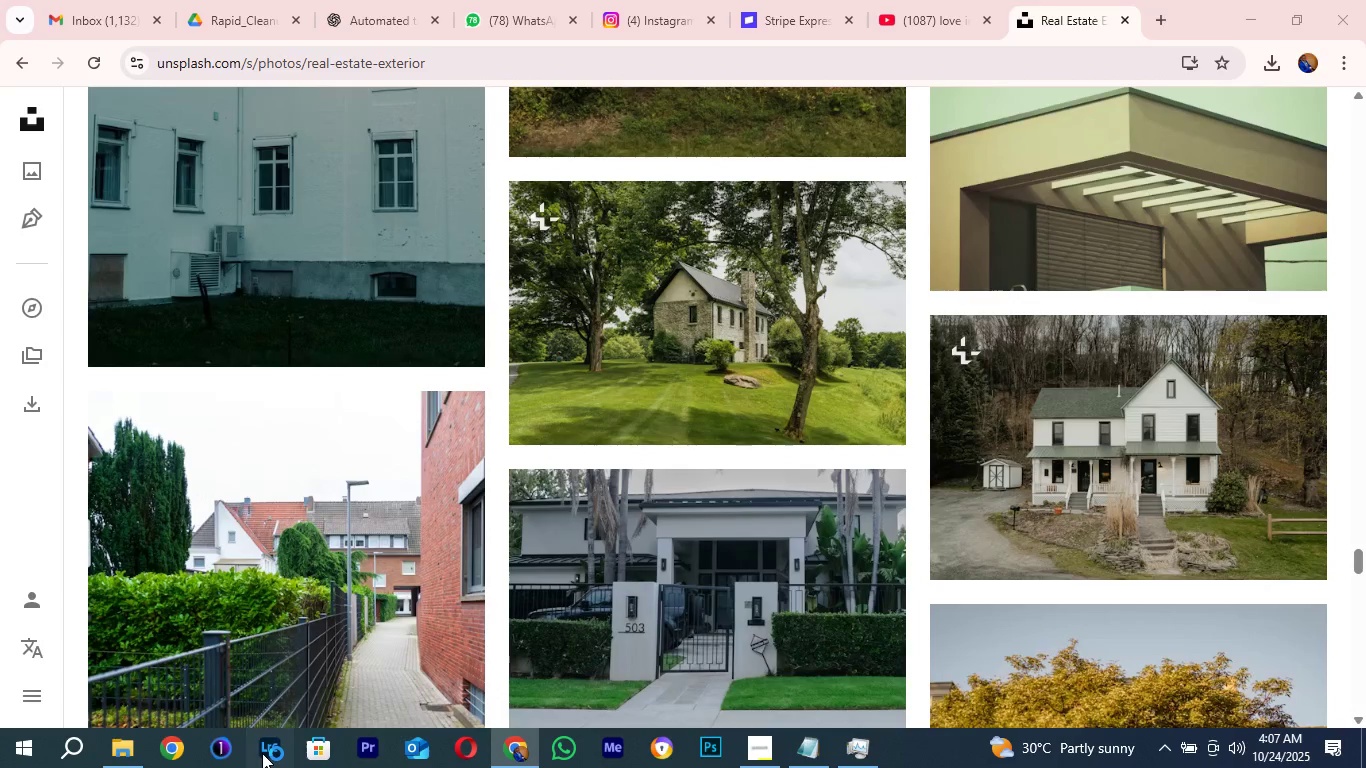 
triple_click([262, 753])
 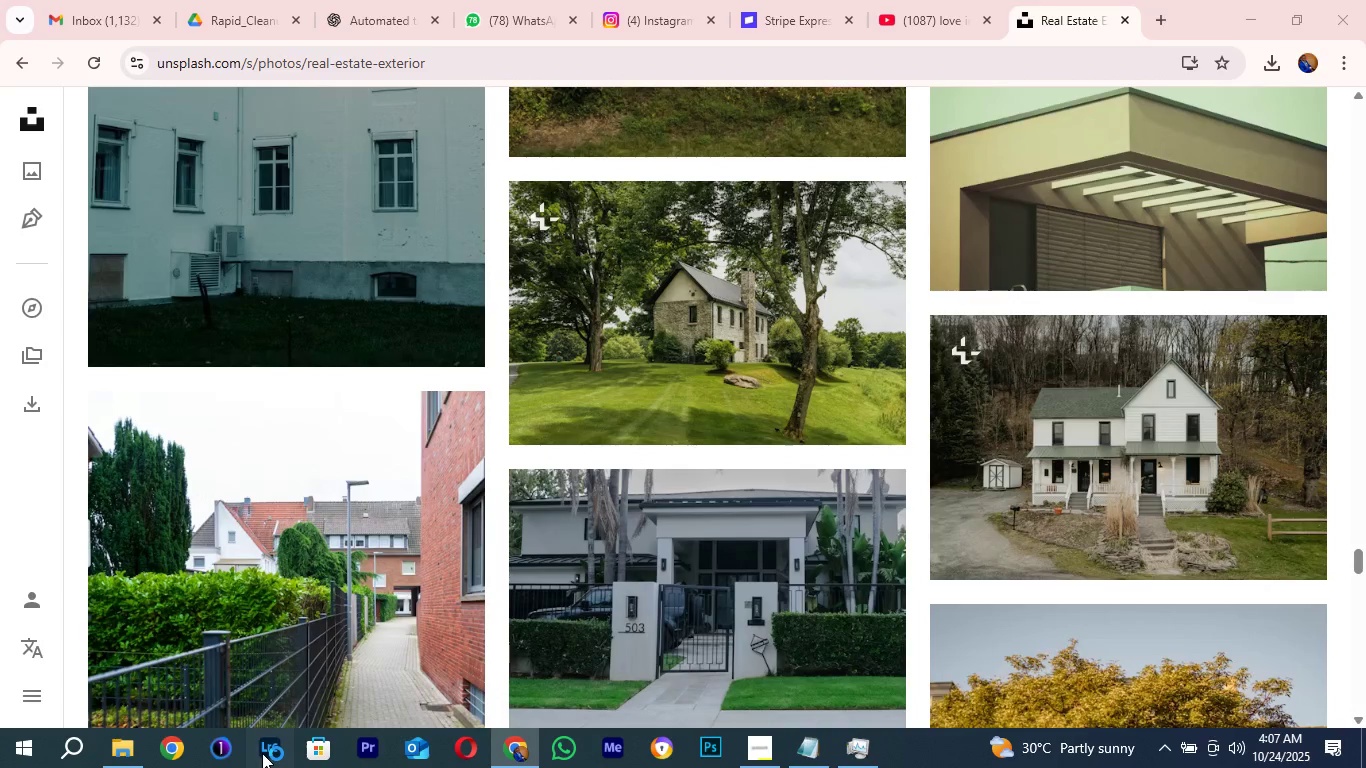 
triple_click([262, 753])
 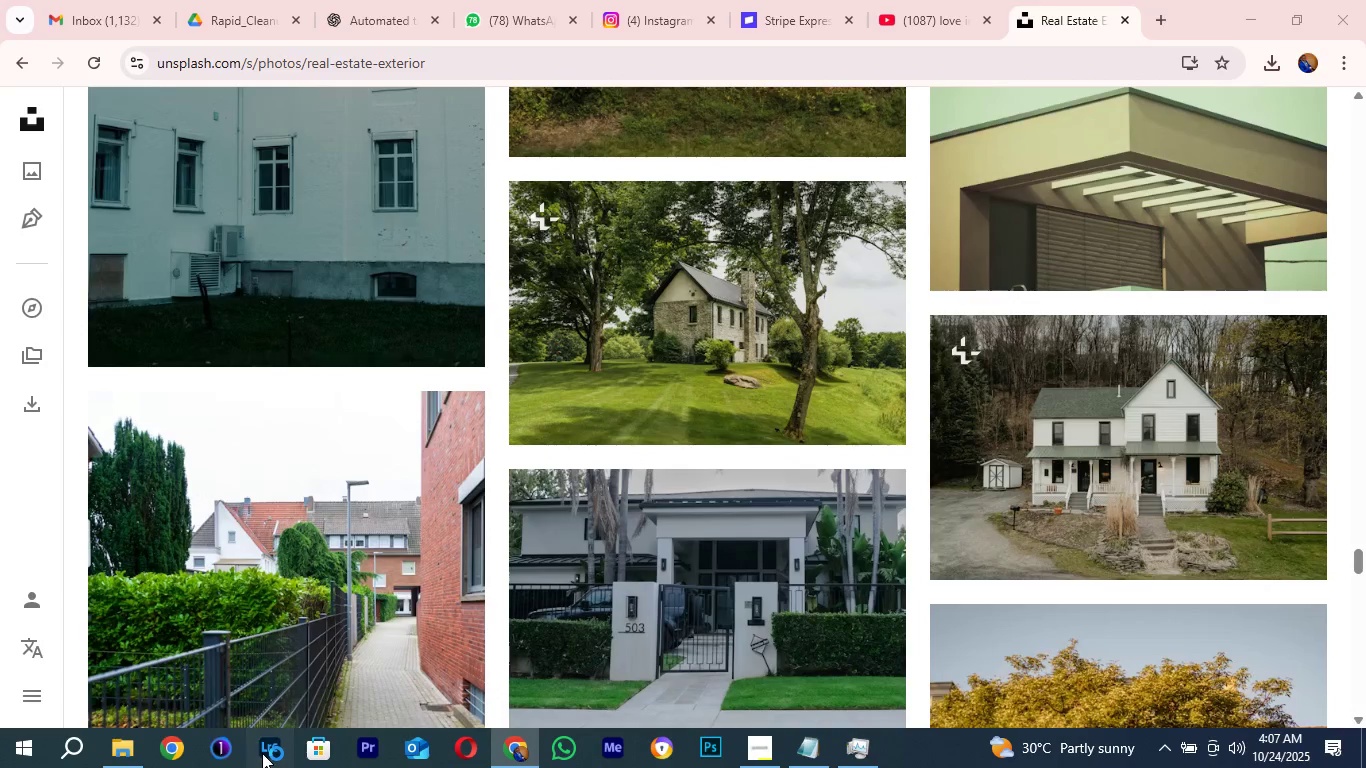 
triple_click([262, 753])
 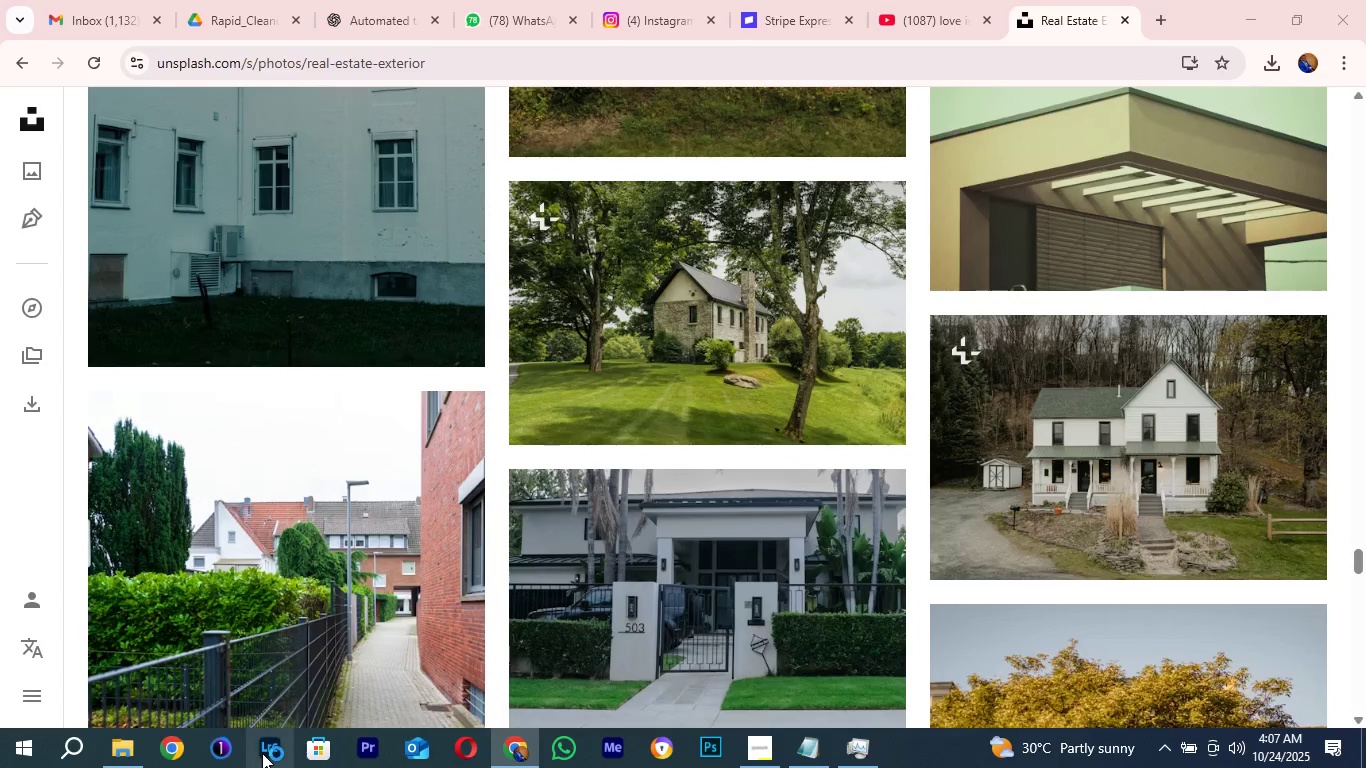 
triple_click([262, 753])
 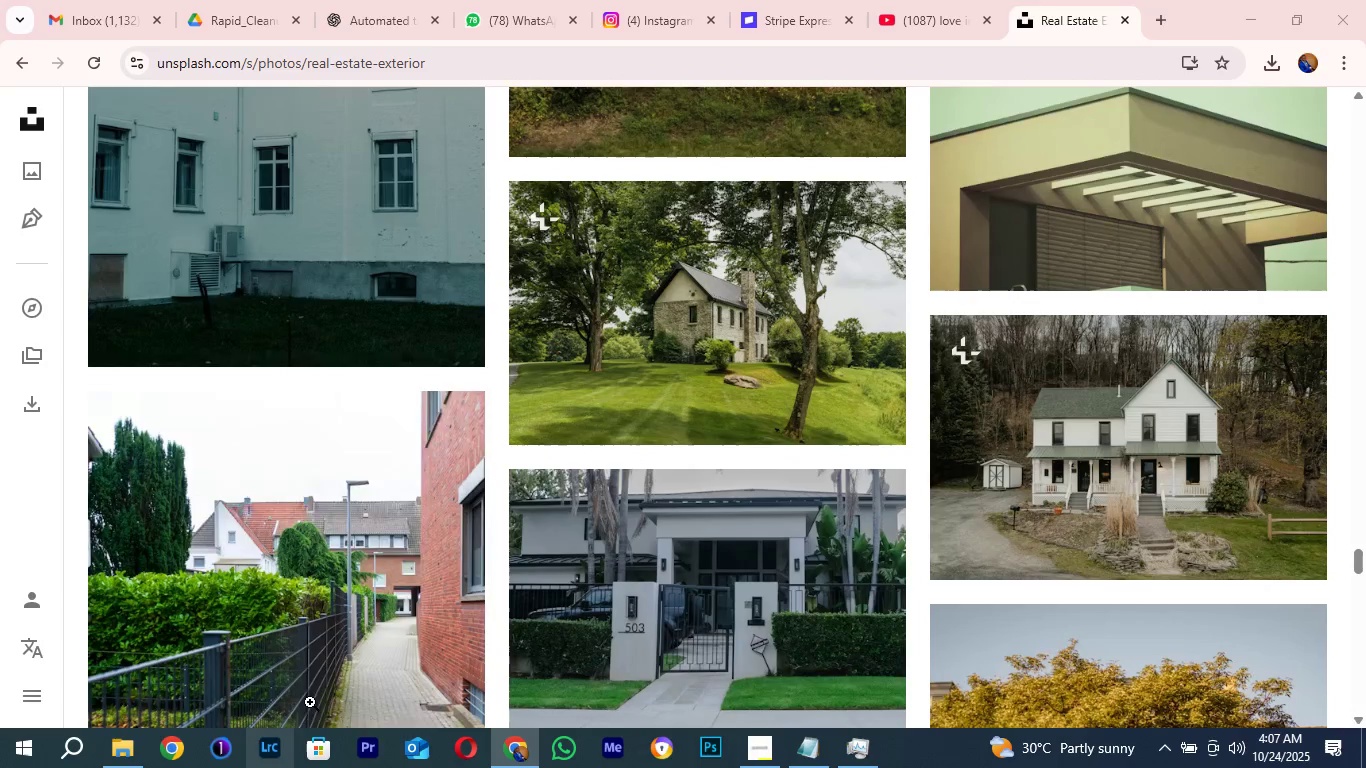 
triple_click([262, 753])
 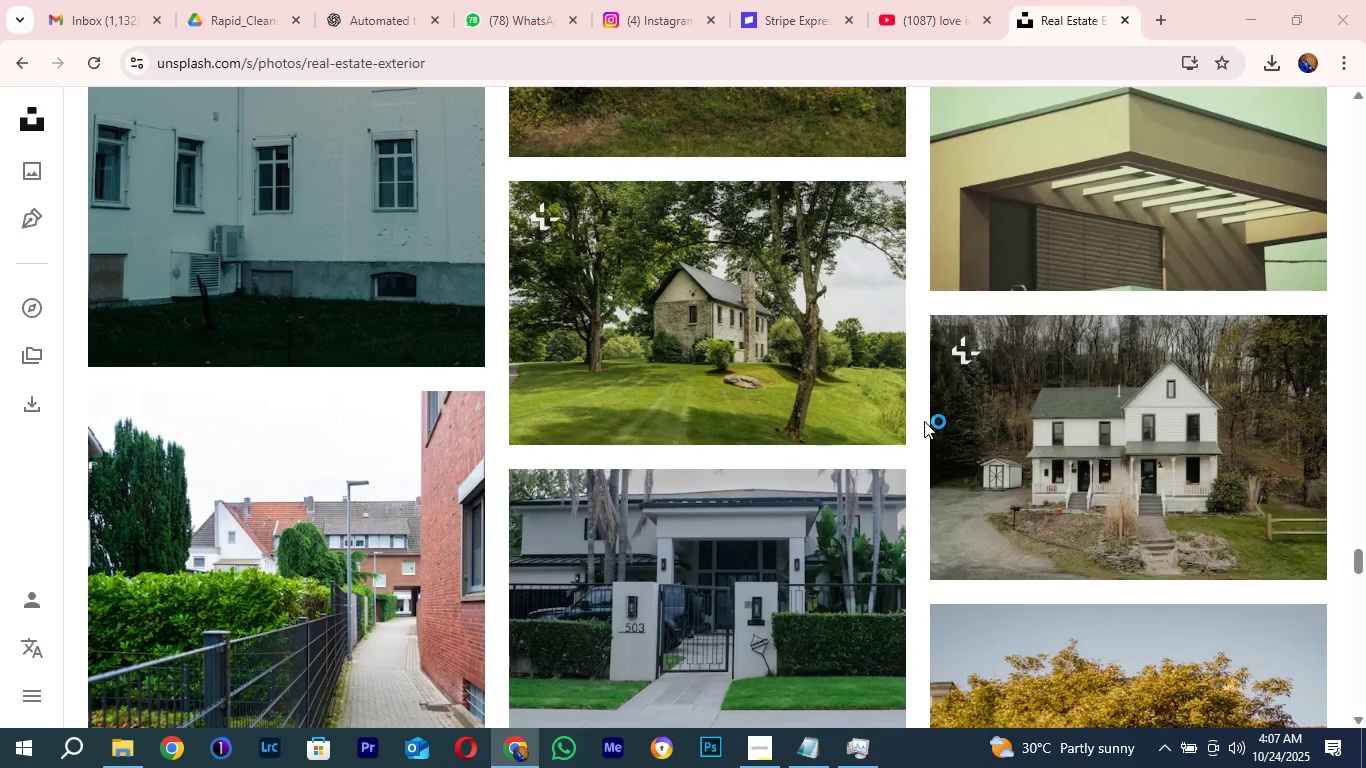 
scroll: coordinate [922, 479], scroll_direction: down, amount: 72.0
 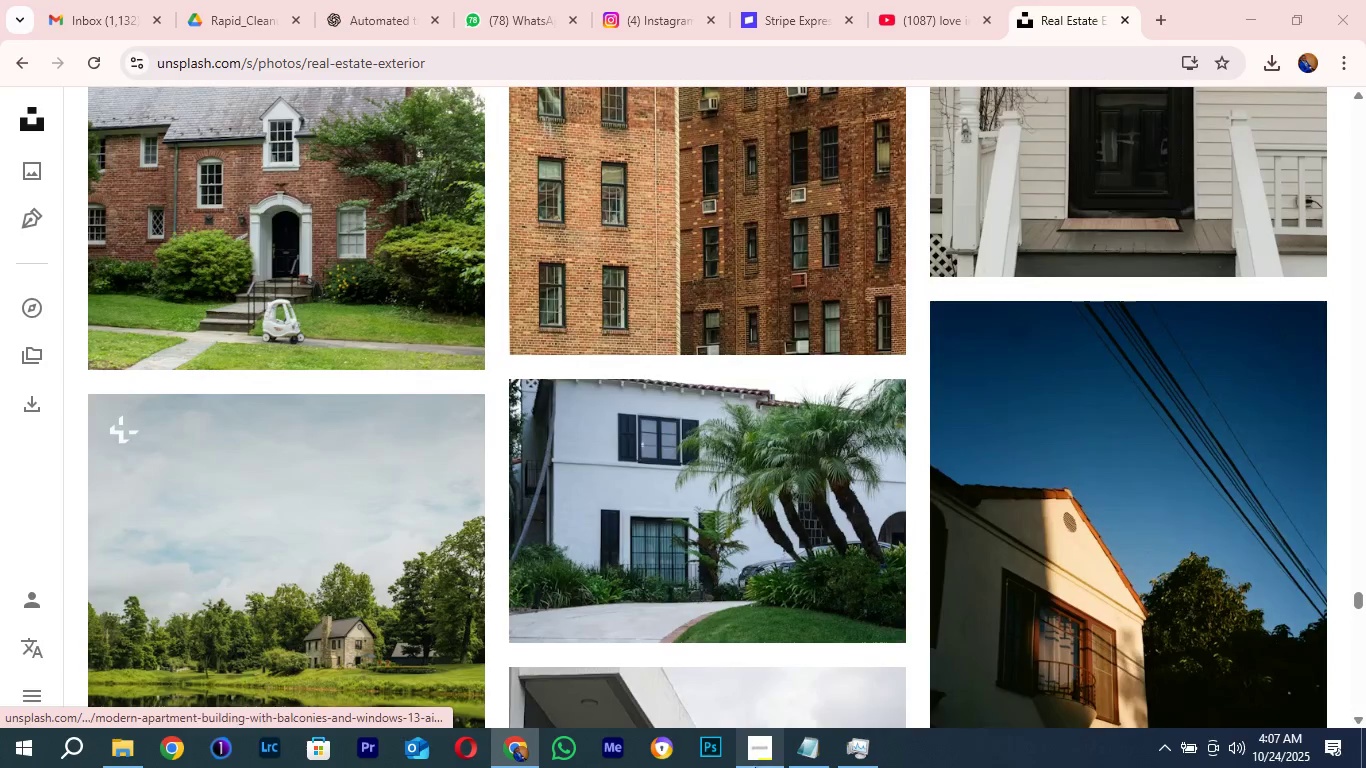 
left_click([755, 767])
 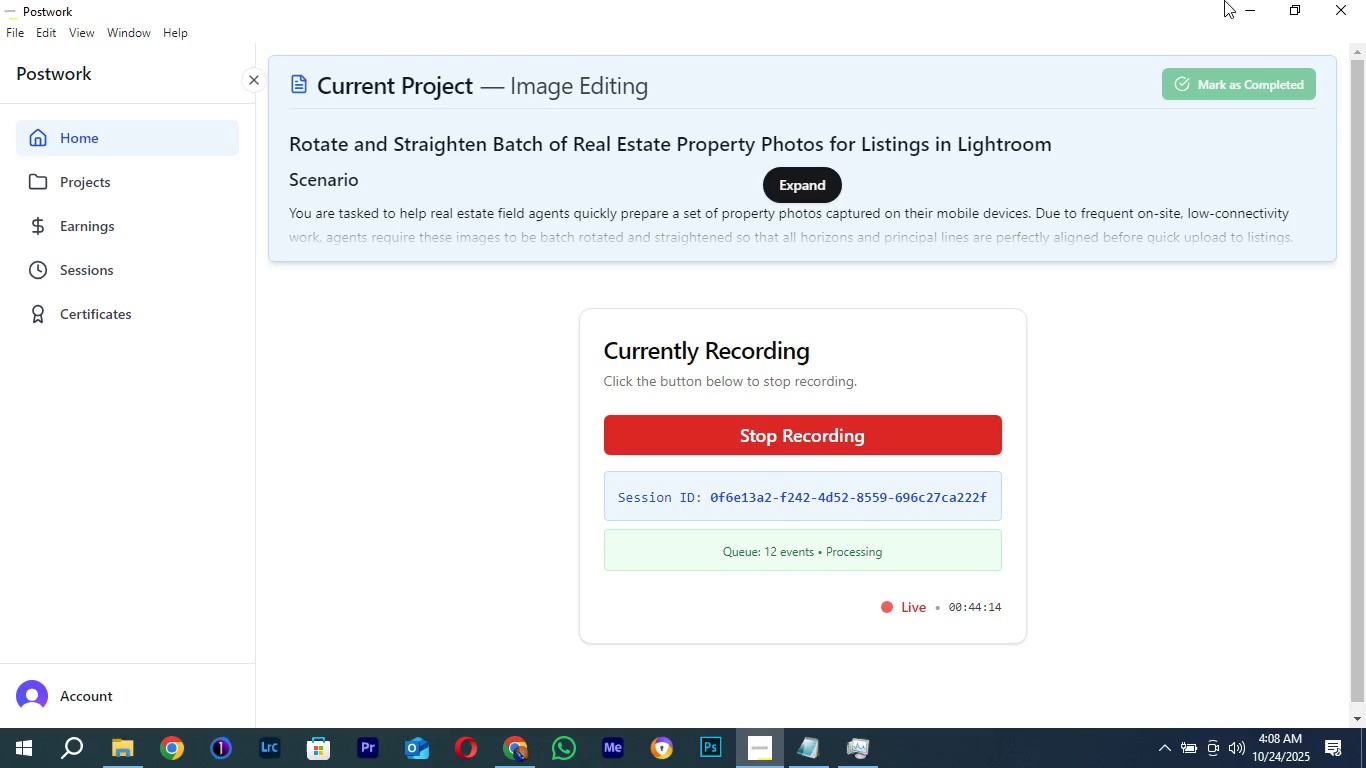 
left_click([1246, 0])
 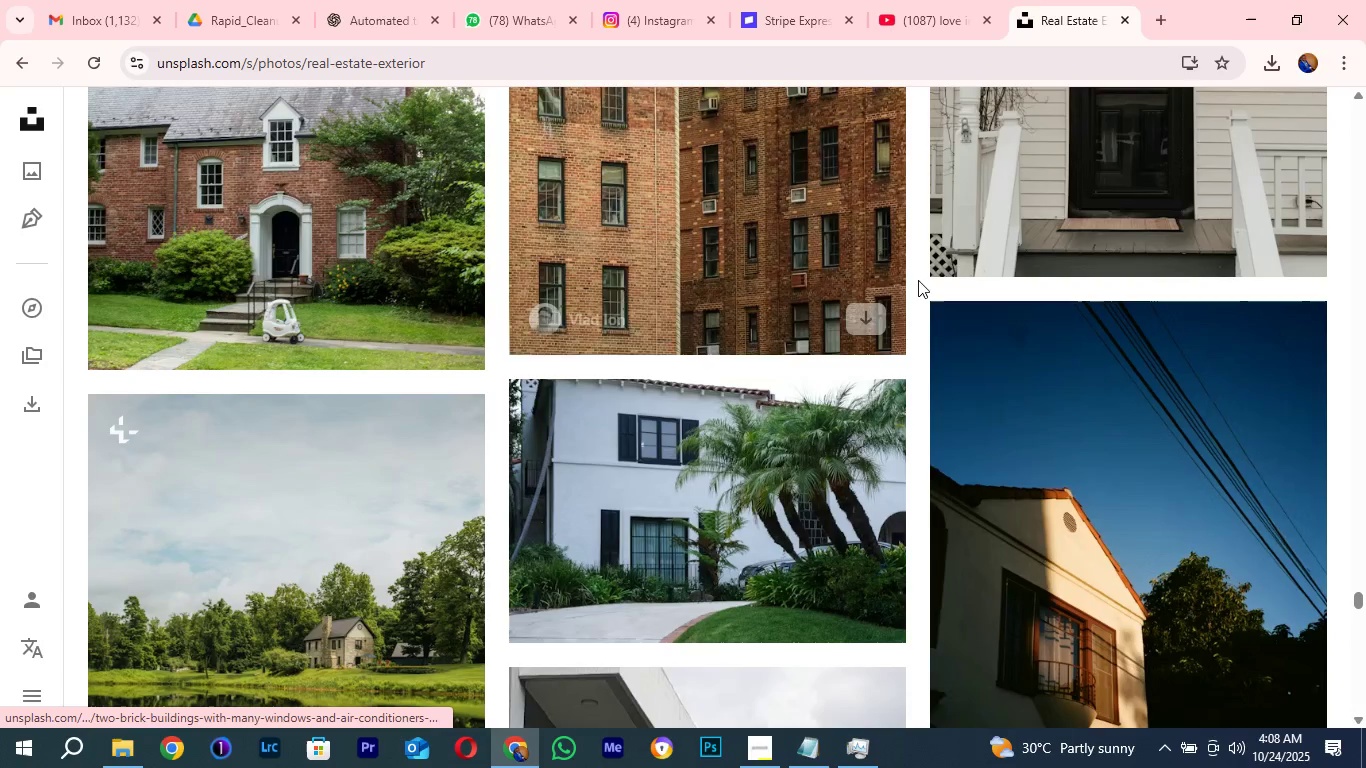 
scroll: coordinate [902, 370], scroll_direction: down, amount: 52.0
 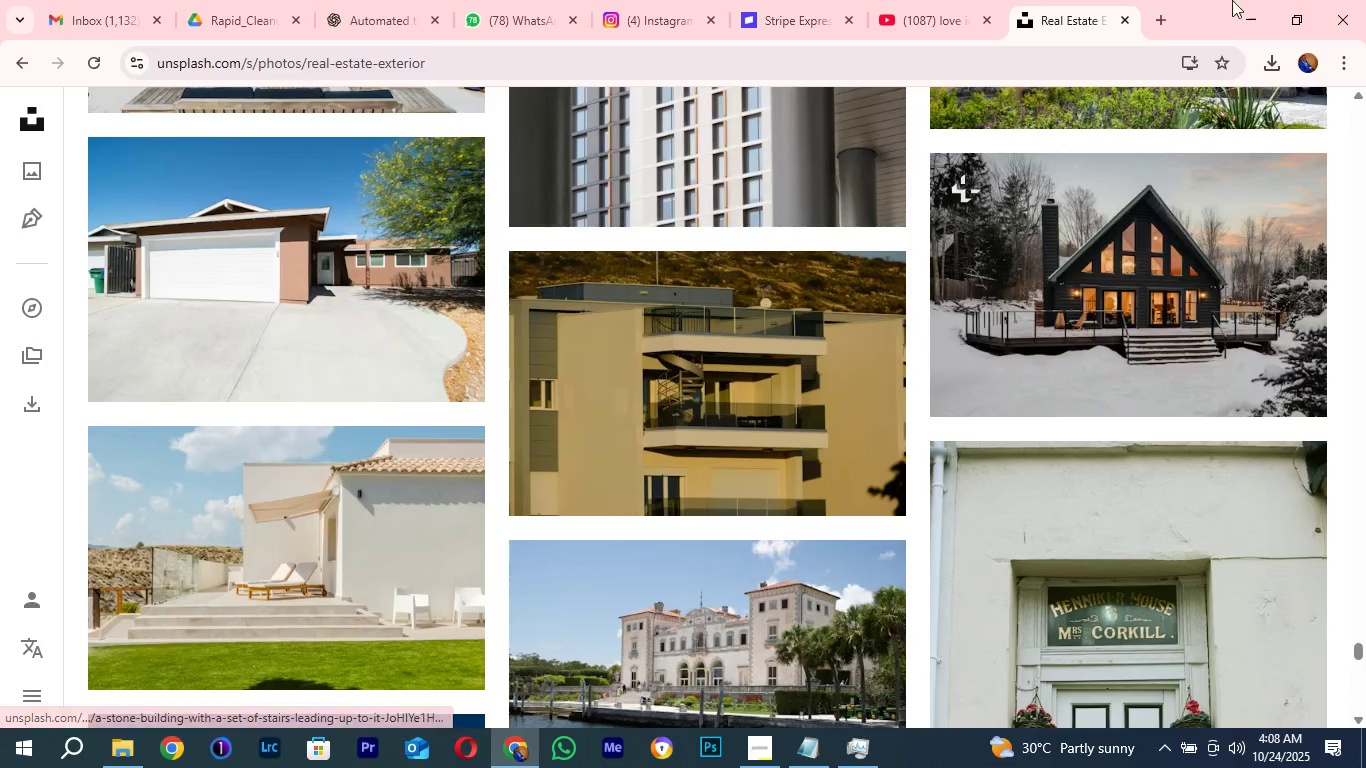 
left_click([1251, 6])
 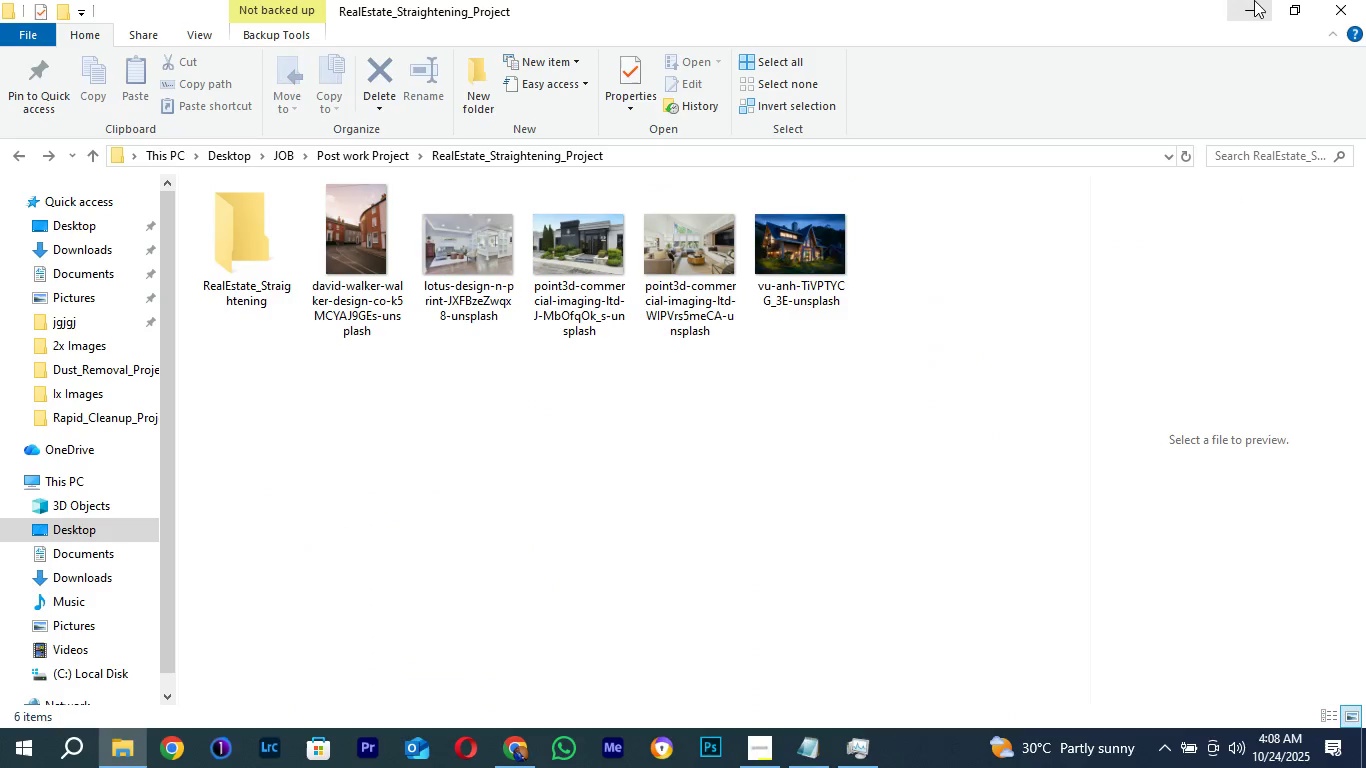 
left_click([1254, 0])
 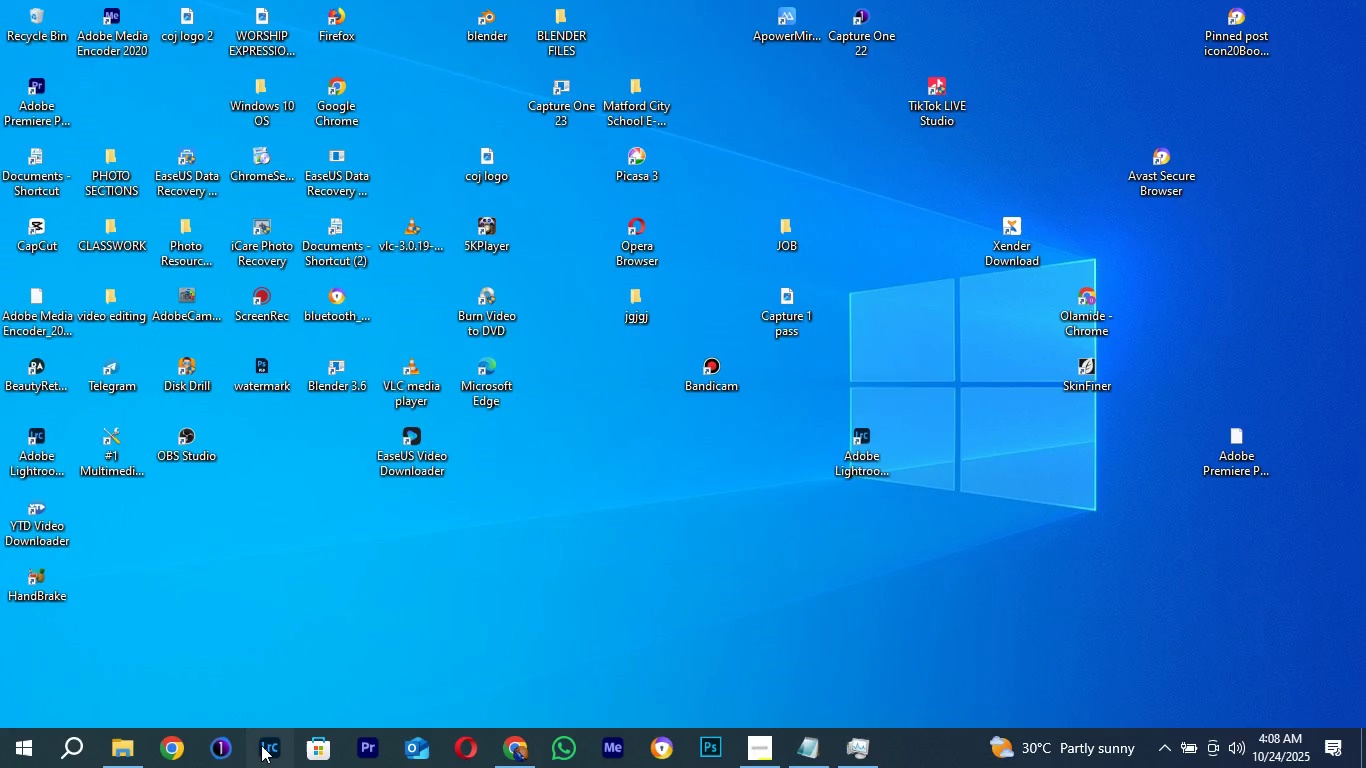 
double_click([261, 745])
 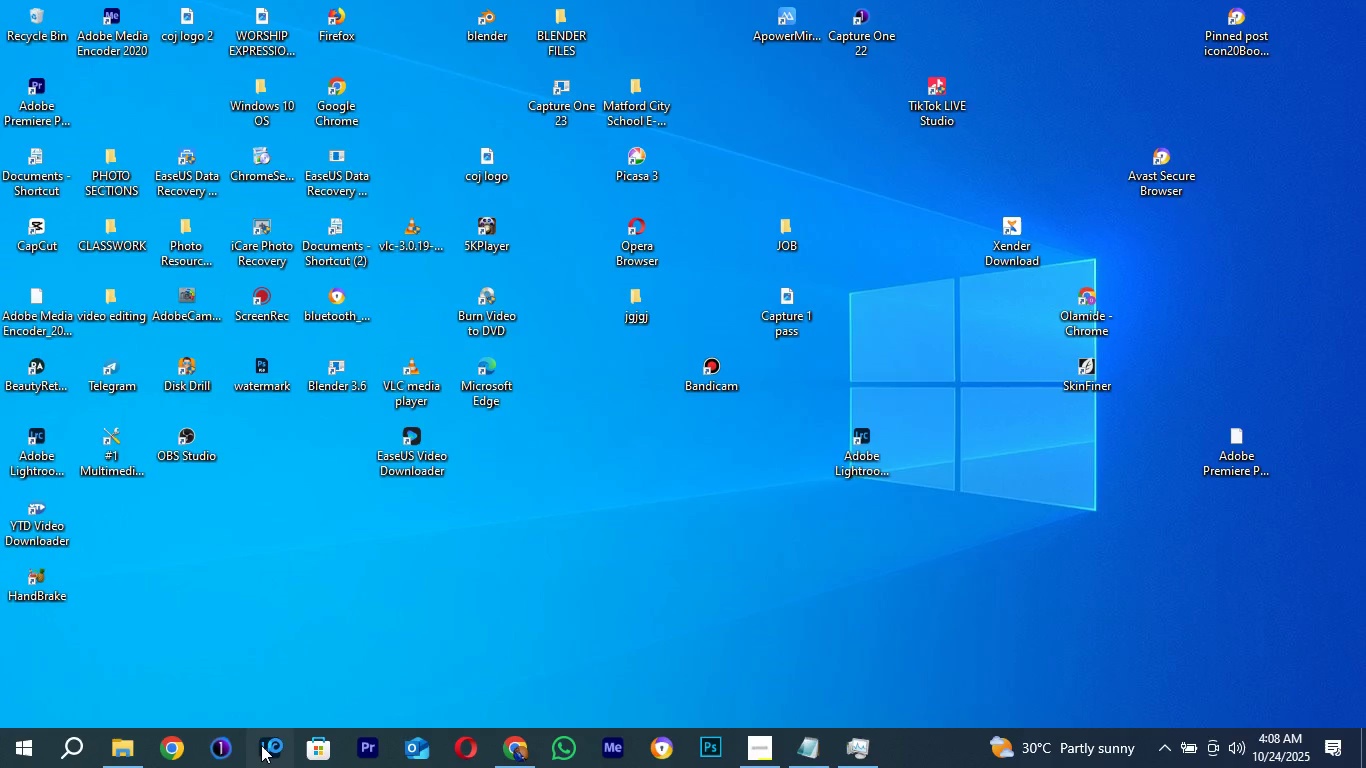 
triple_click([261, 745])
 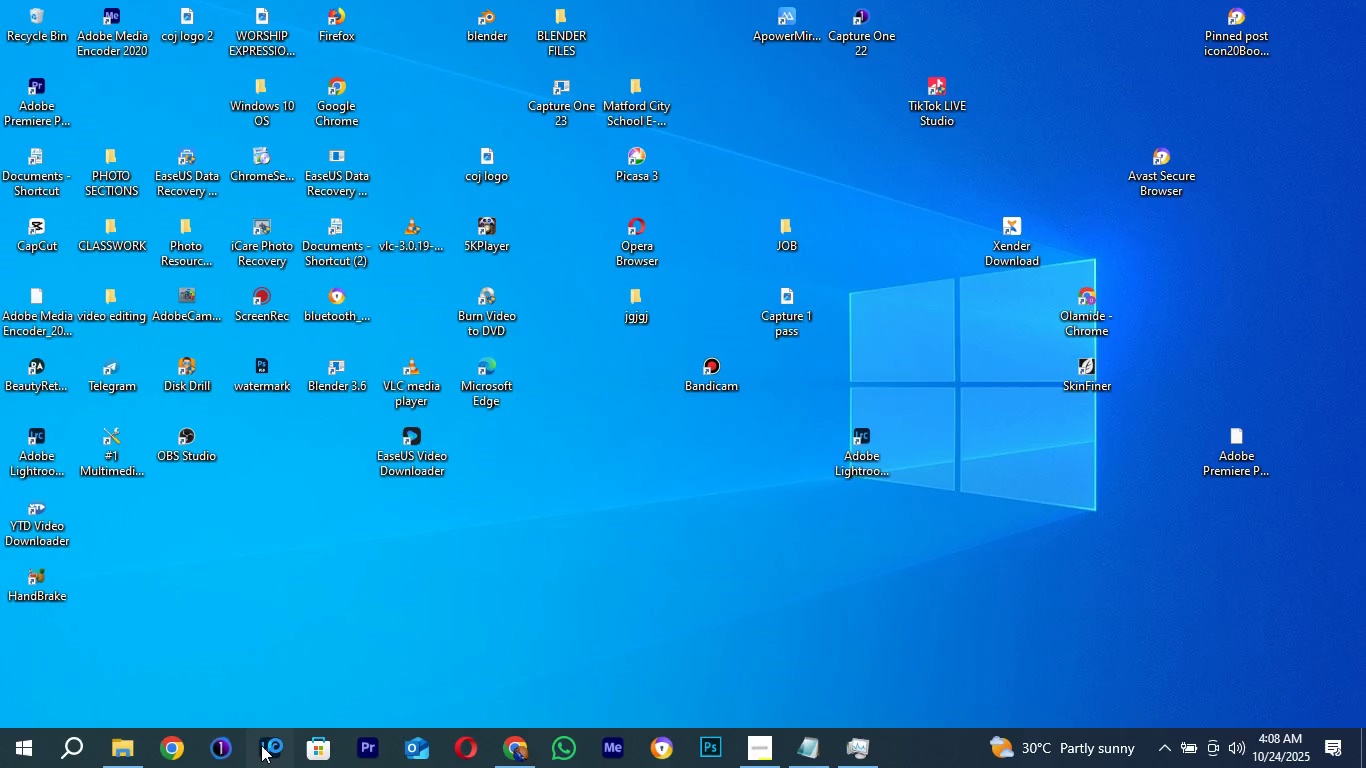 
triple_click([261, 745])
 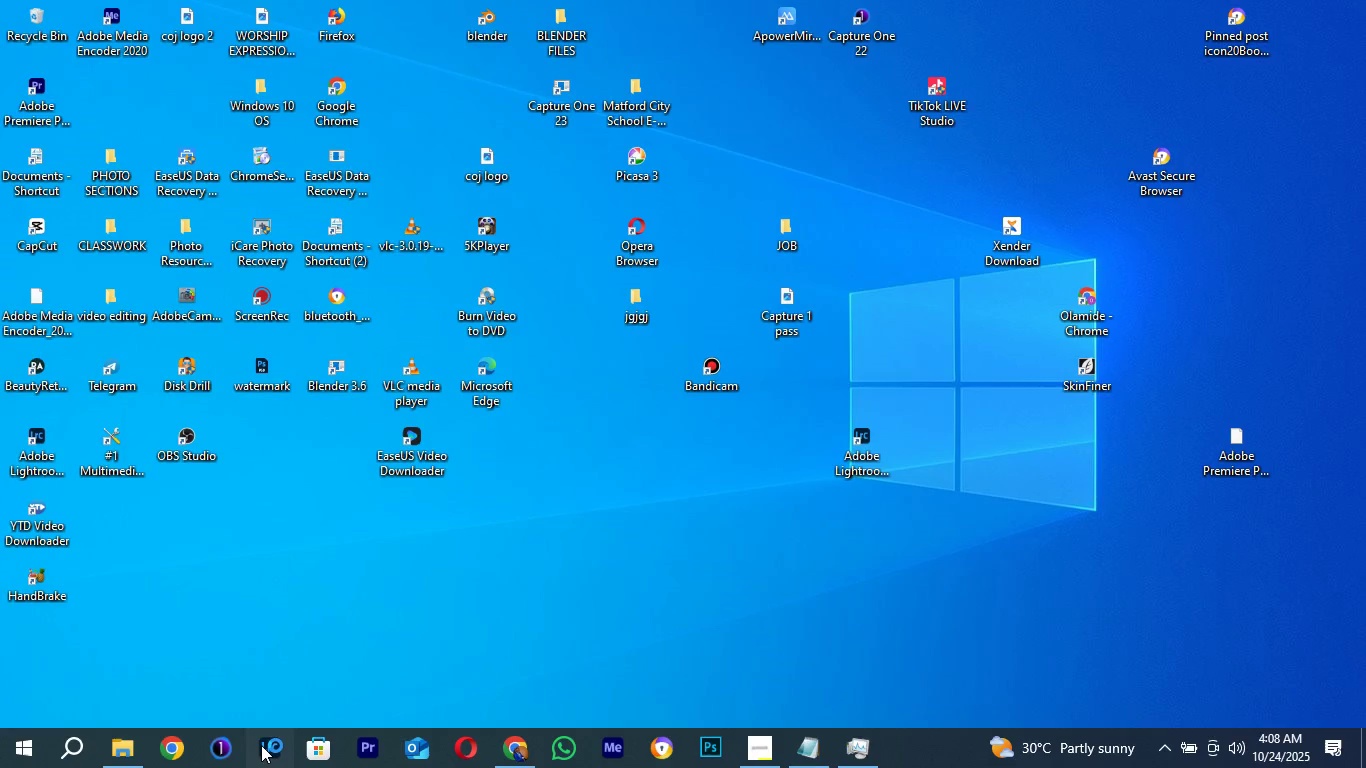 
triple_click([261, 745])
 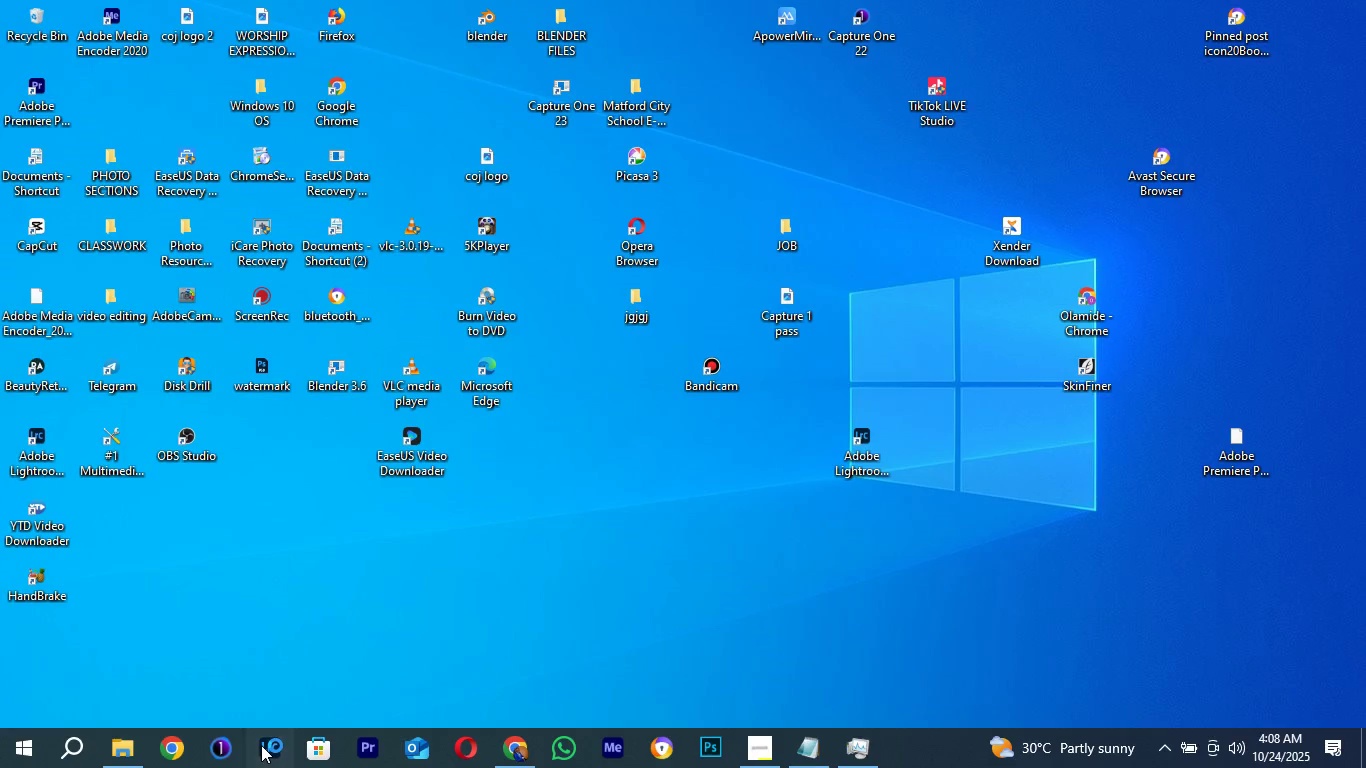 
triple_click([261, 745])
 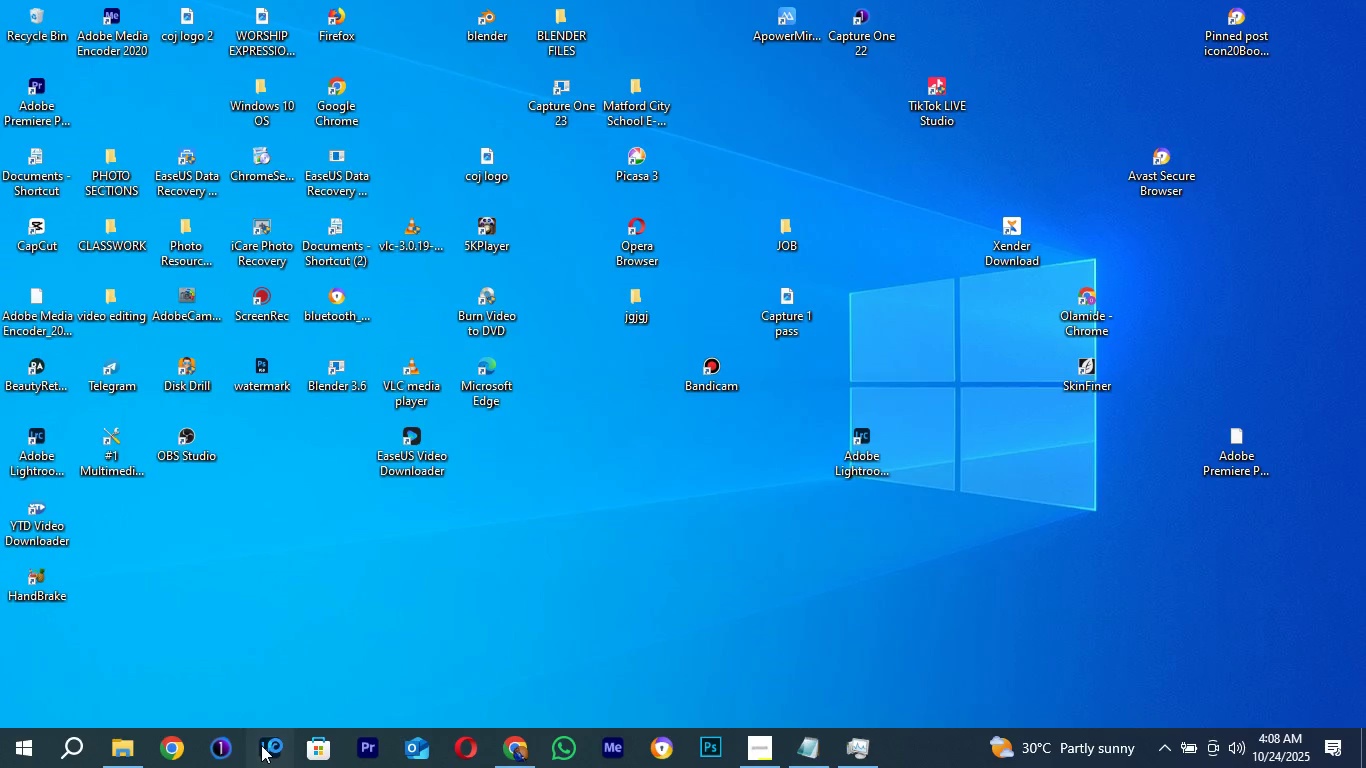 
triple_click([261, 745])
 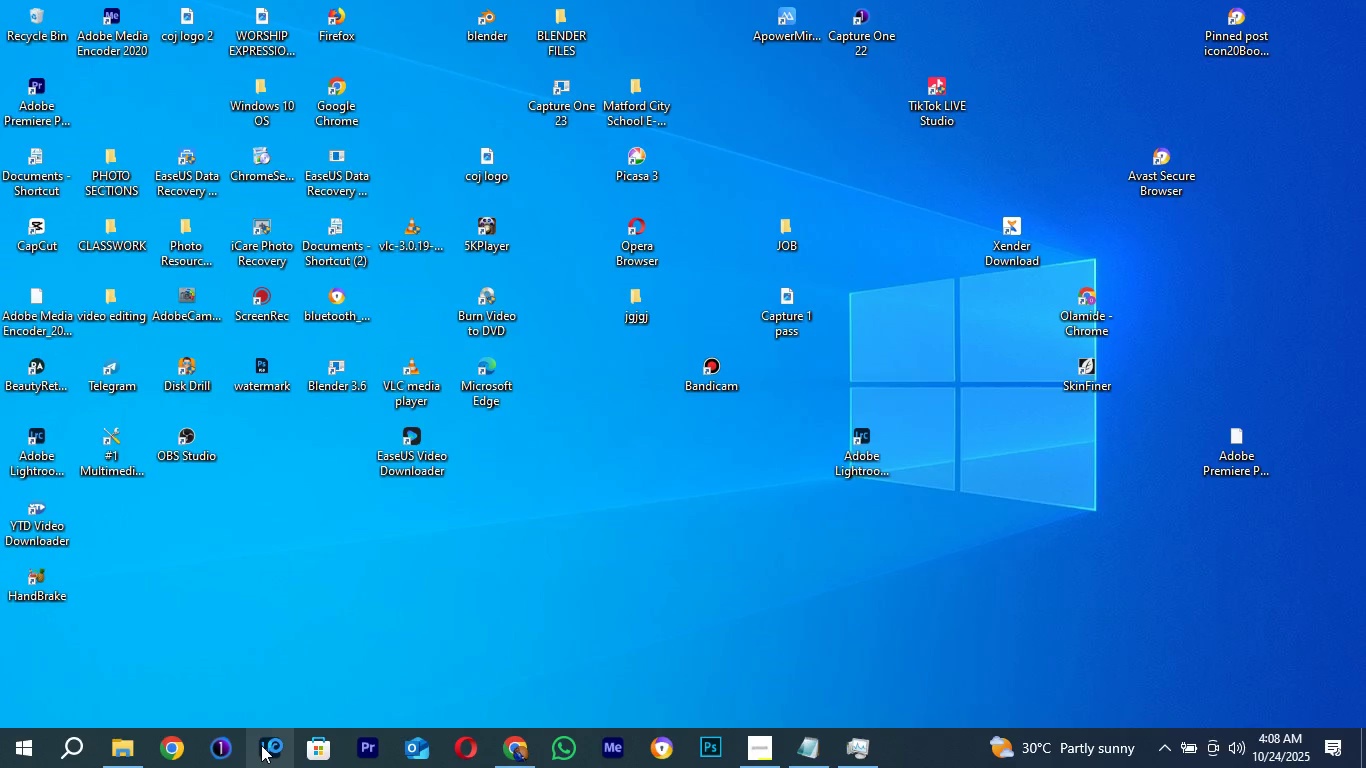 
triple_click([261, 745])
 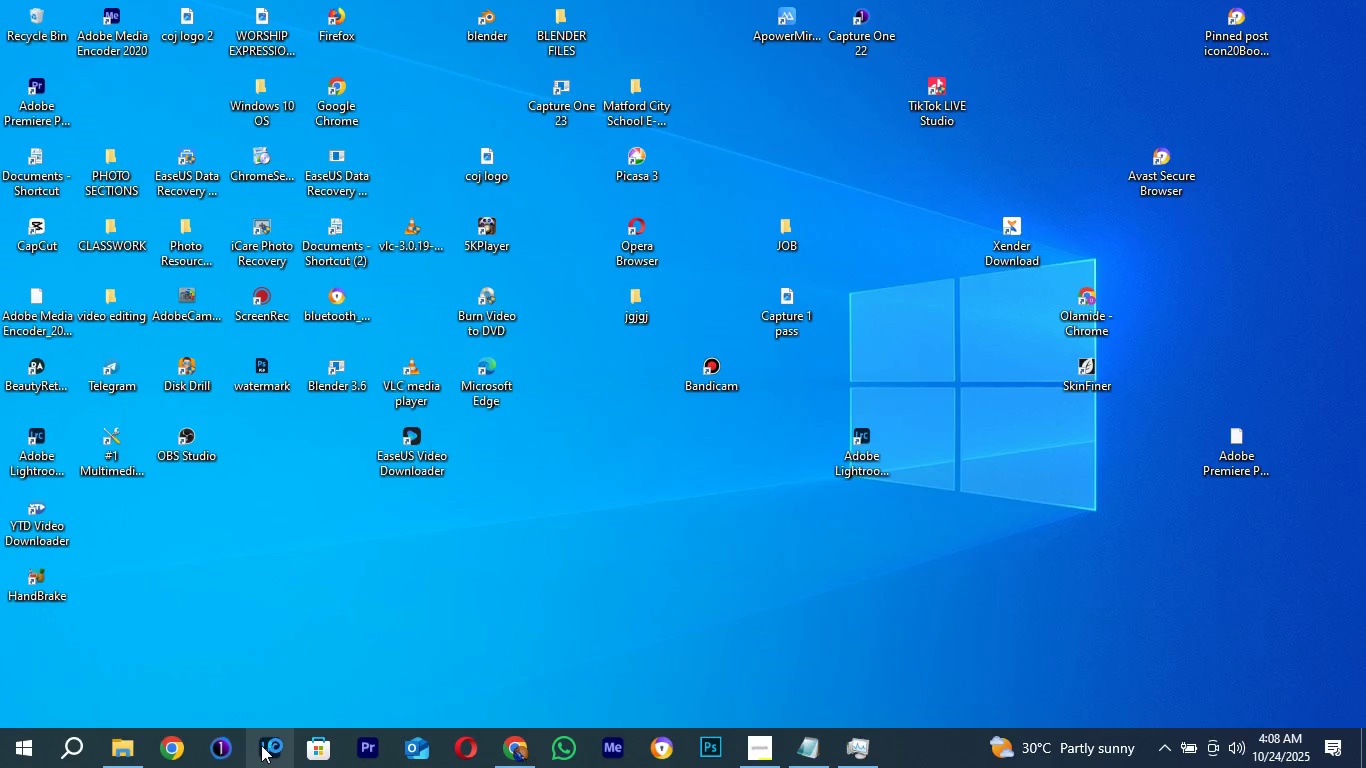 
triple_click([261, 745])
 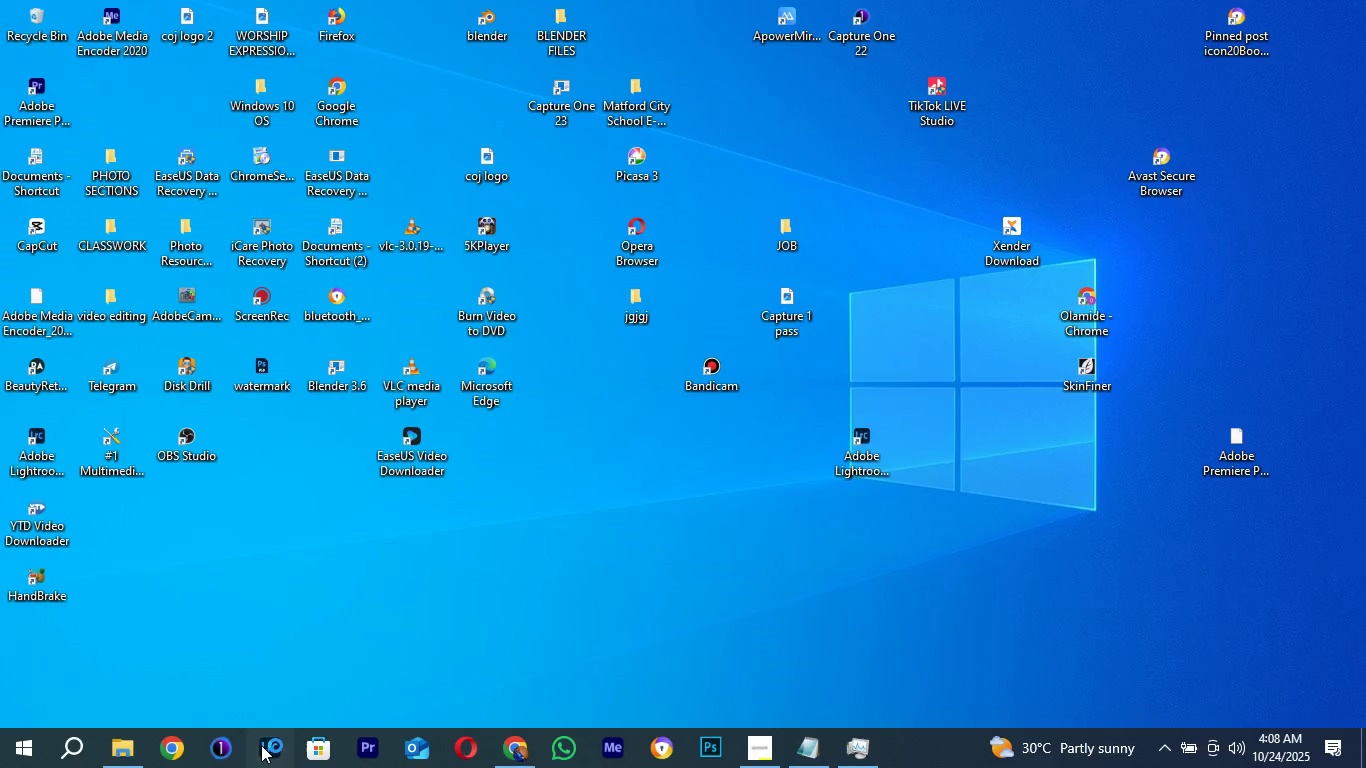 
triple_click([261, 745])
 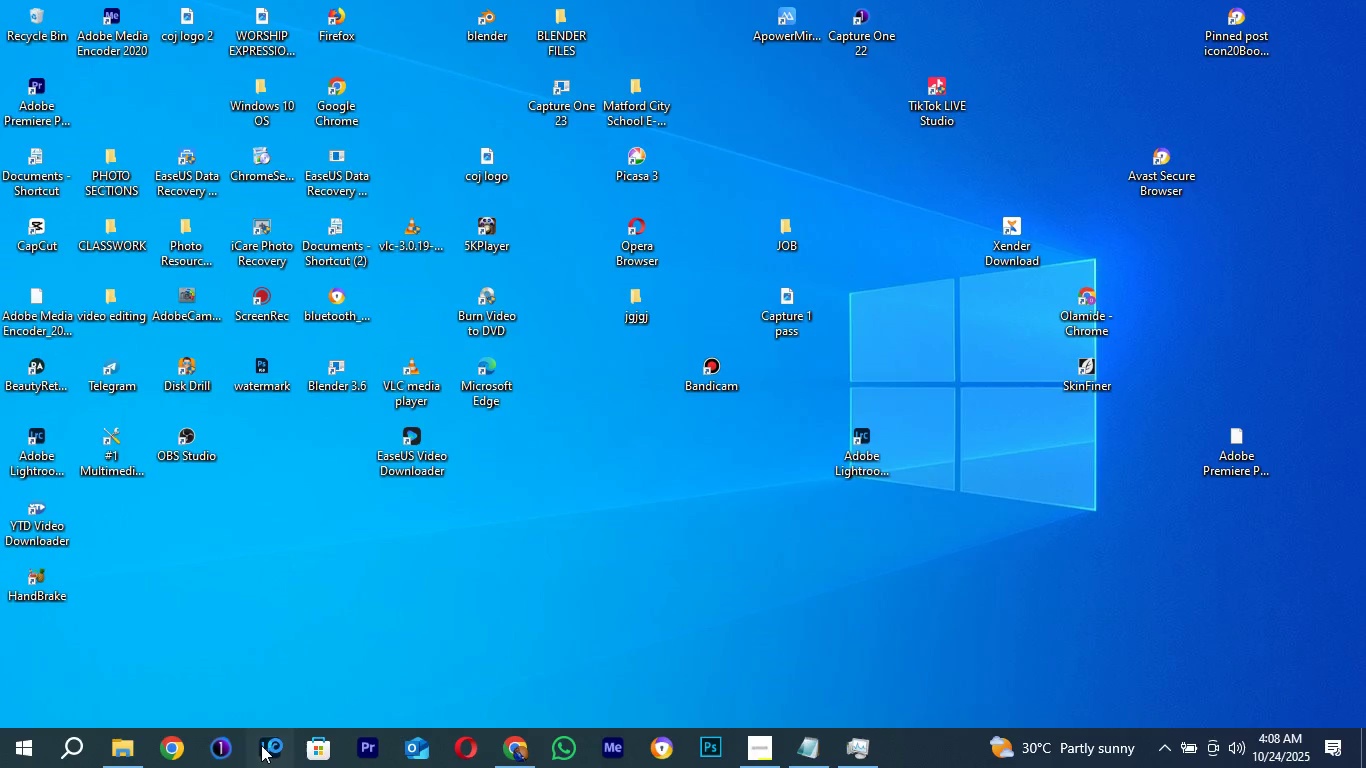 
triple_click([261, 745])
 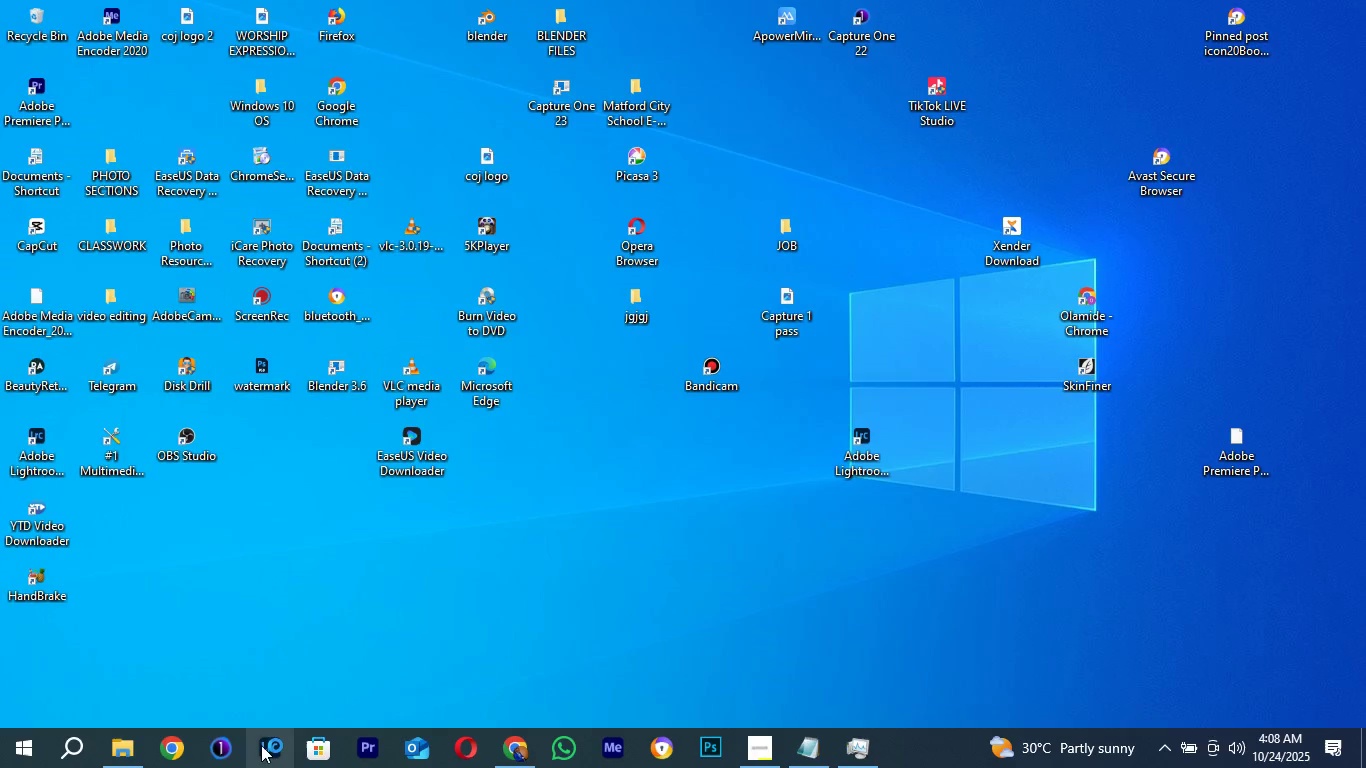 
triple_click([261, 745])
 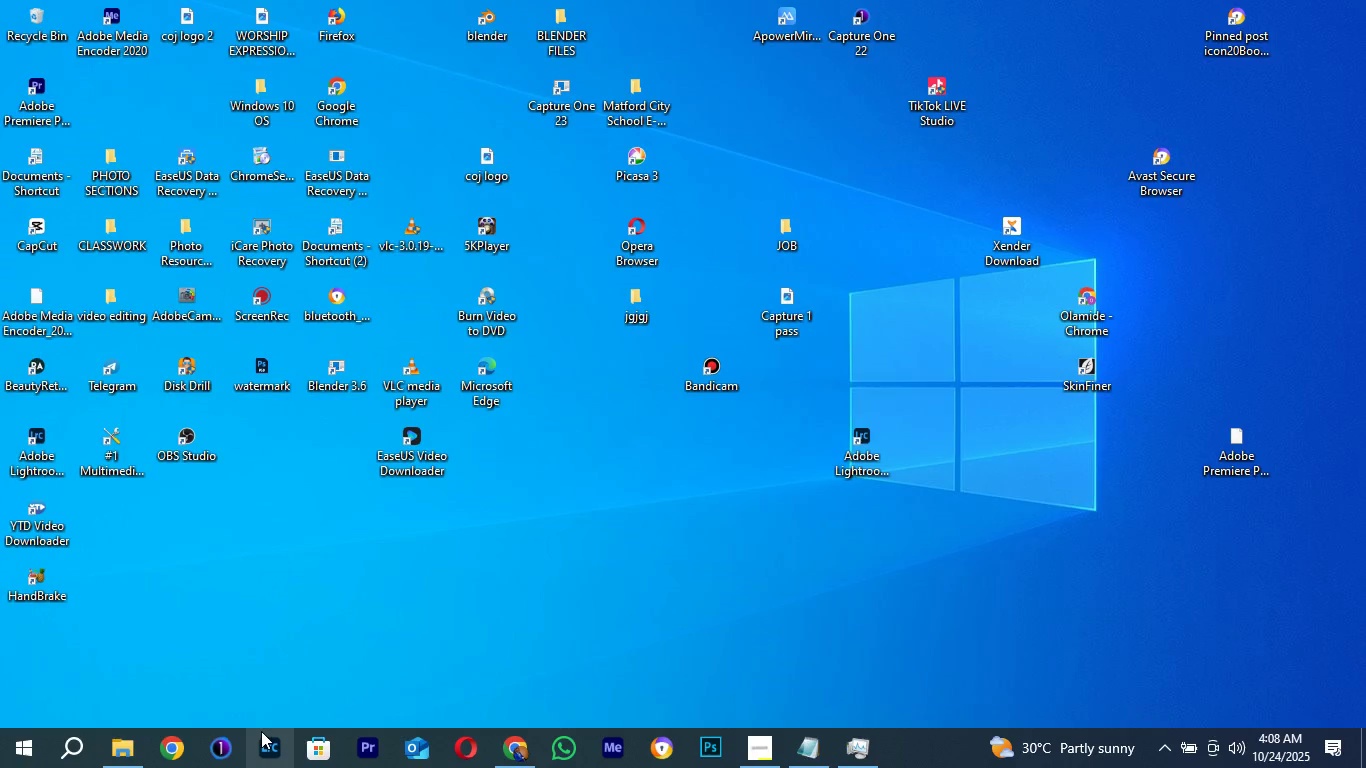 
wait(11.4)
 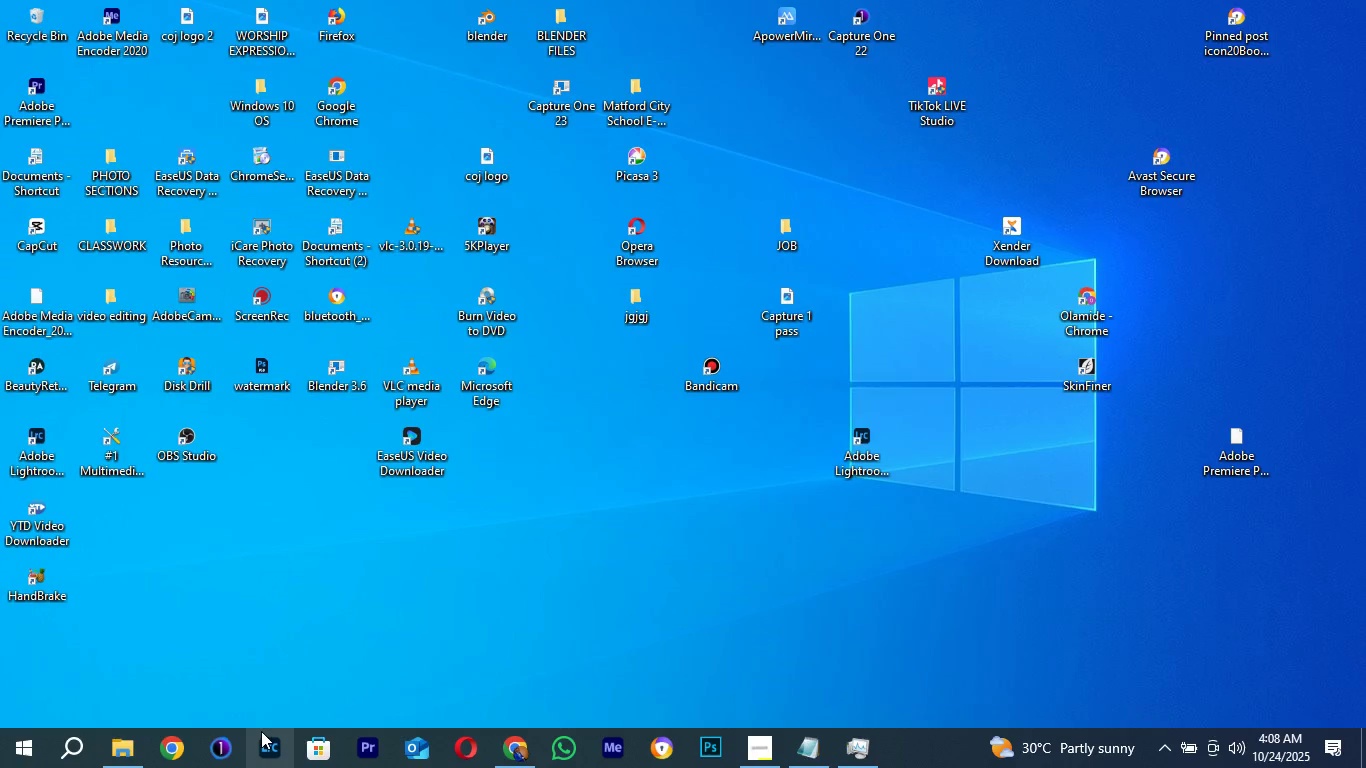 
double_click([266, 751])
 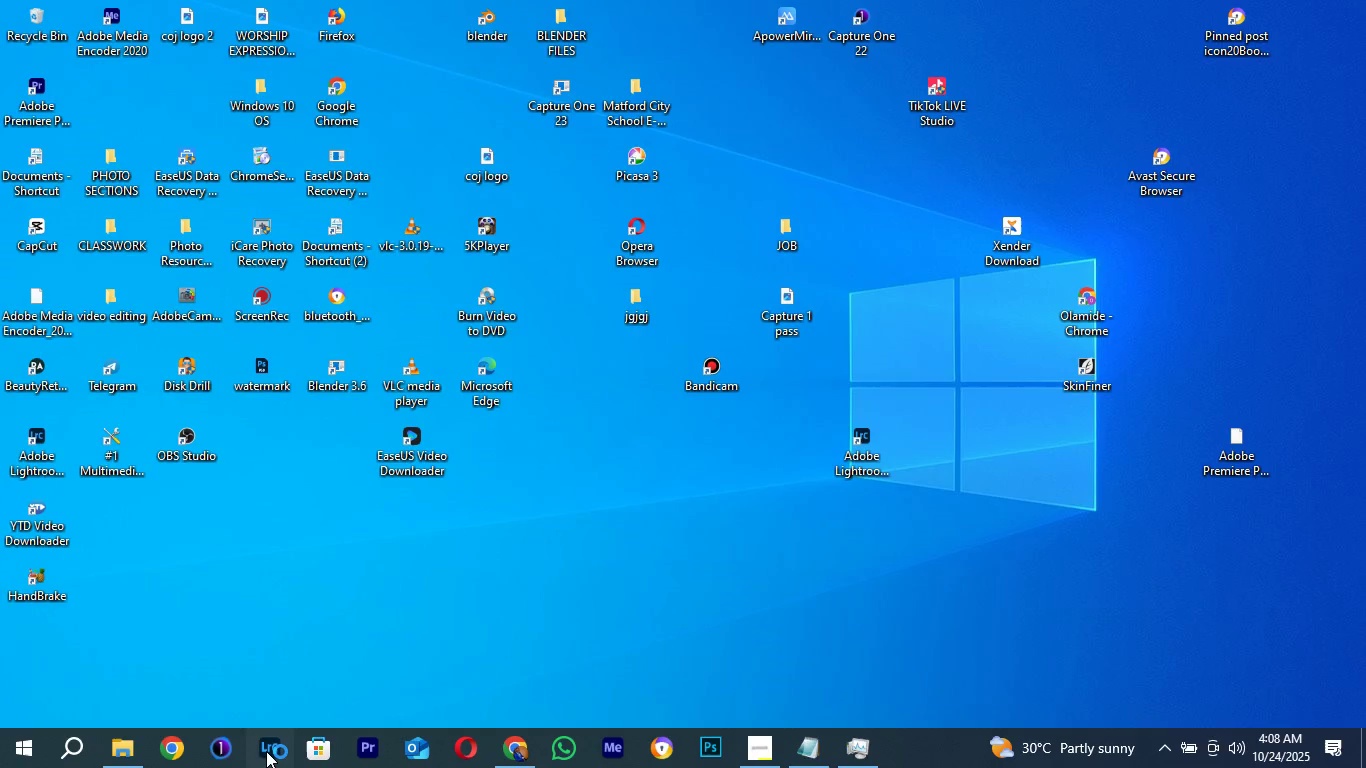 
triple_click([266, 751])
 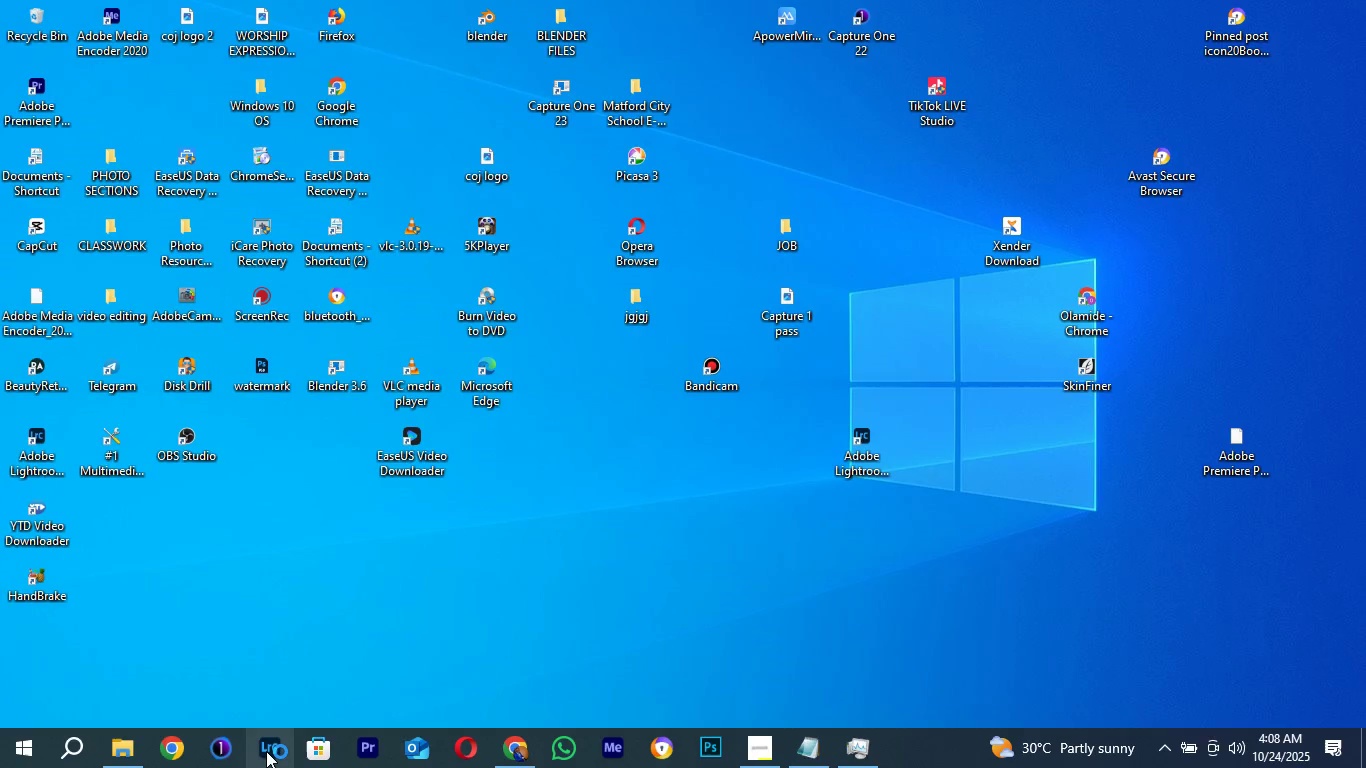 
triple_click([266, 751])
 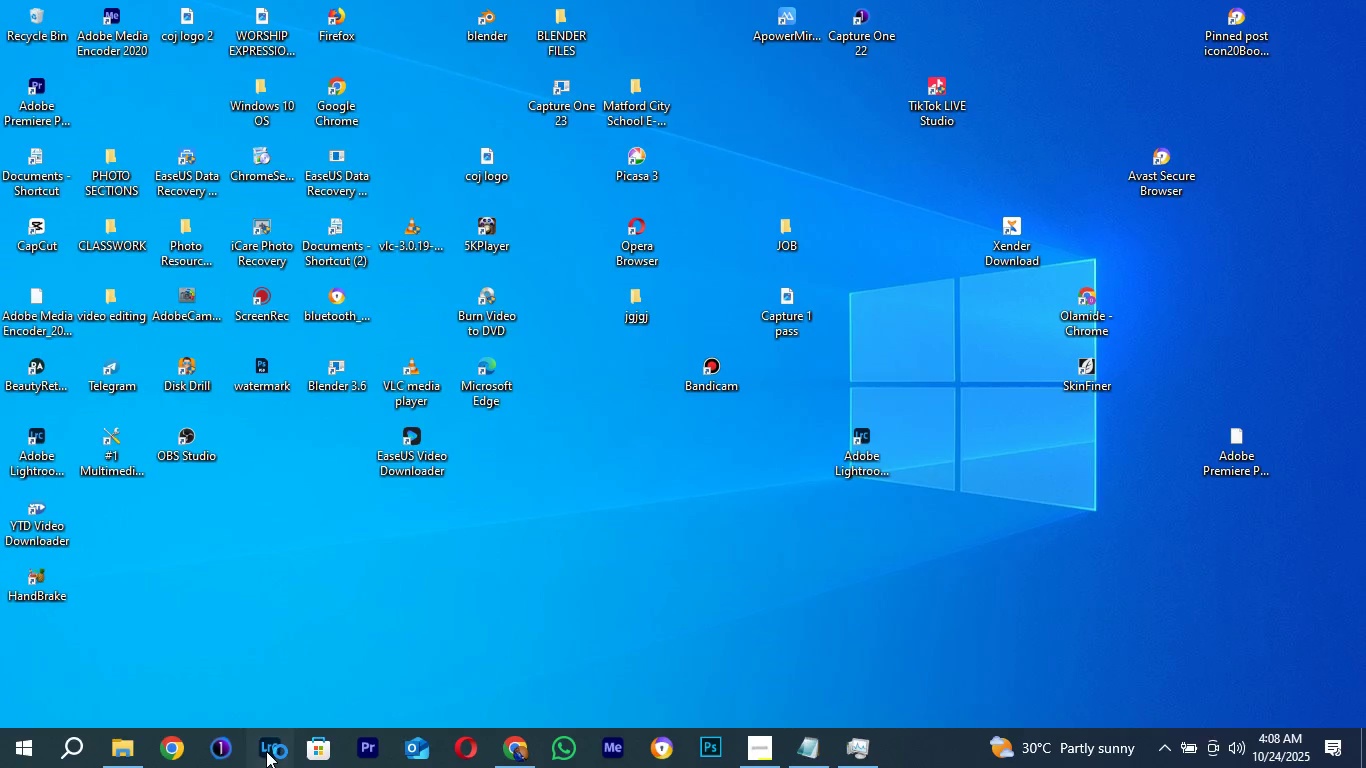 
triple_click([266, 751])
 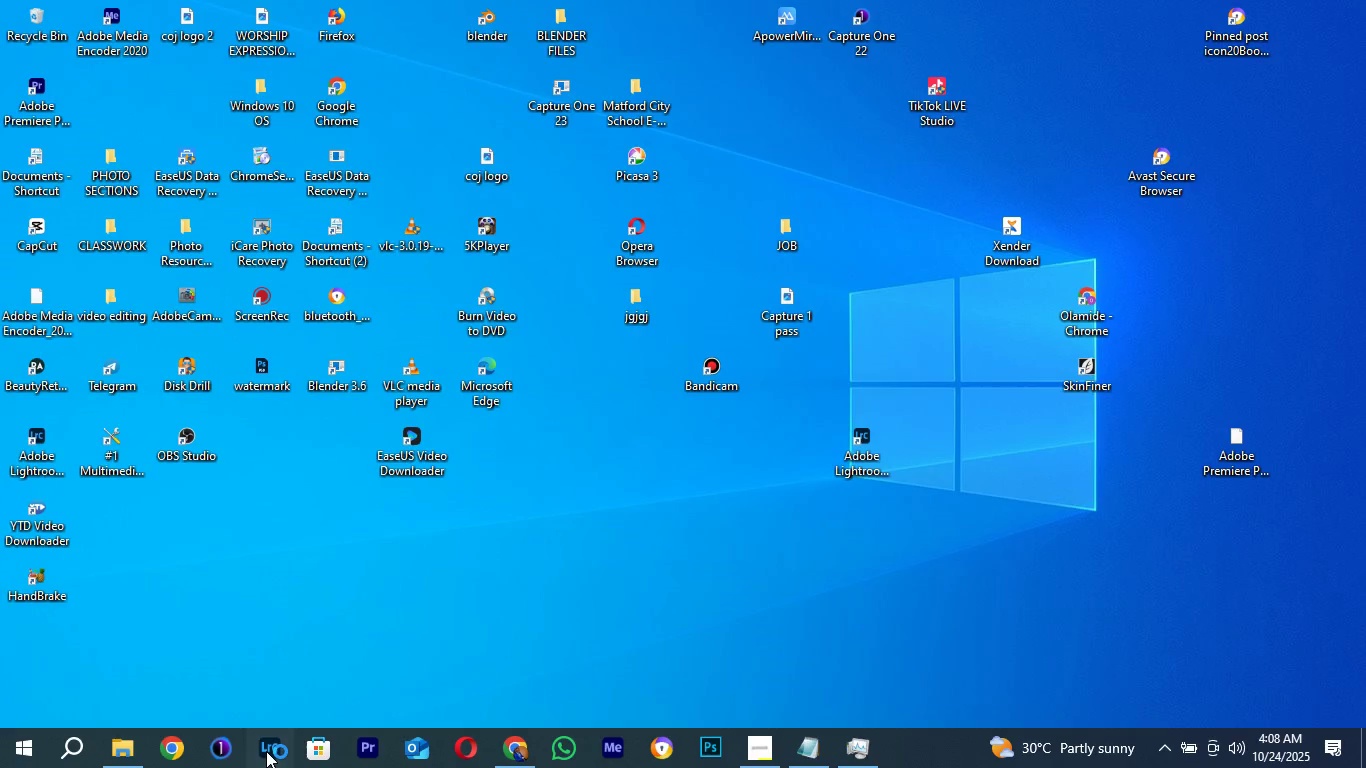 
triple_click([266, 751])
 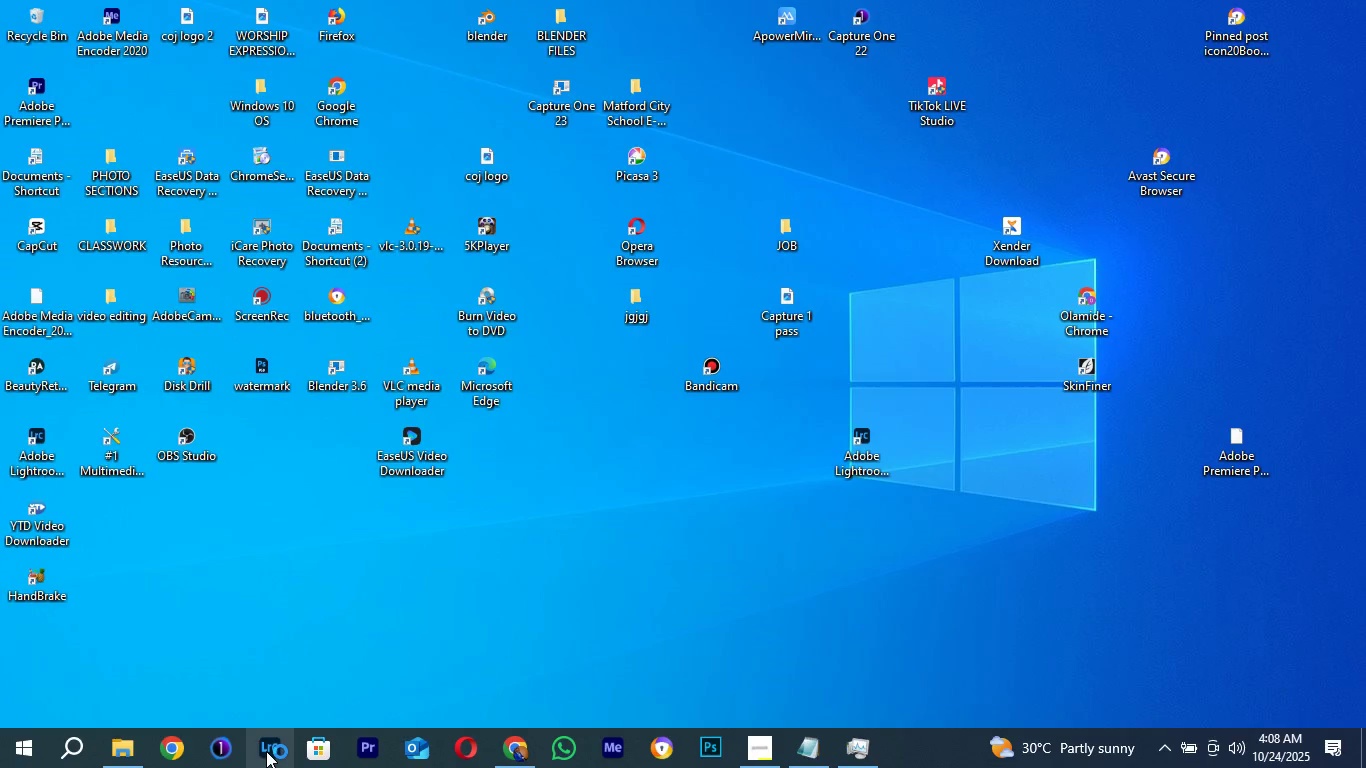 
triple_click([266, 751])
 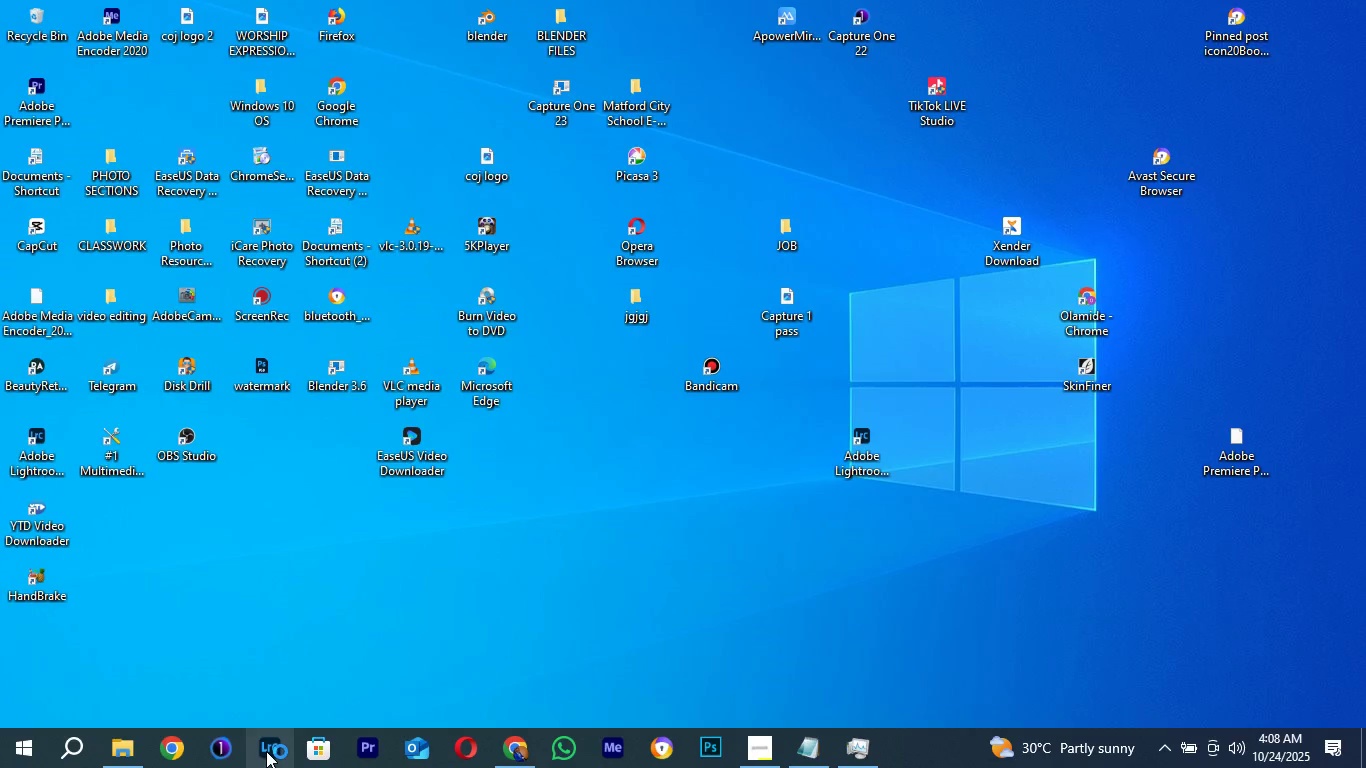 
triple_click([266, 751])
 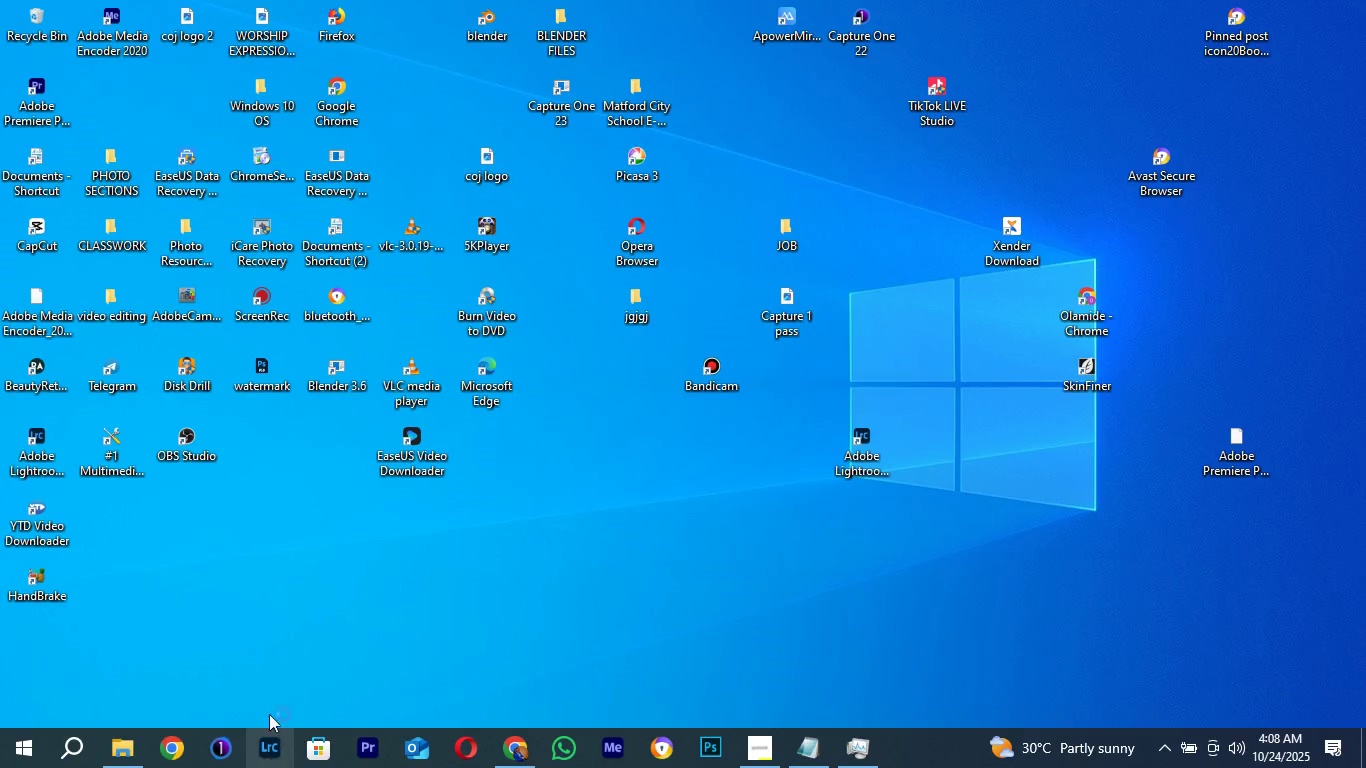 
triple_click([266, 751])
 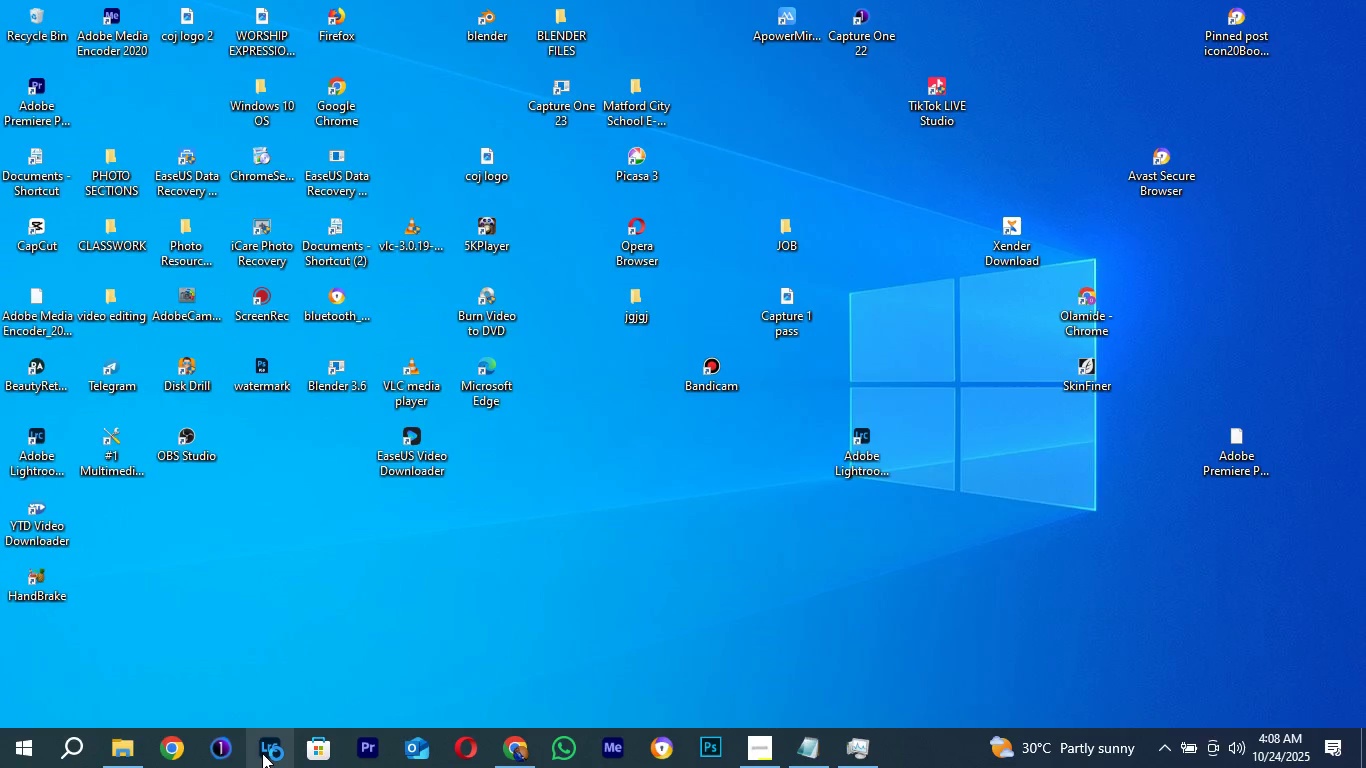 
double_click([262, 753])
 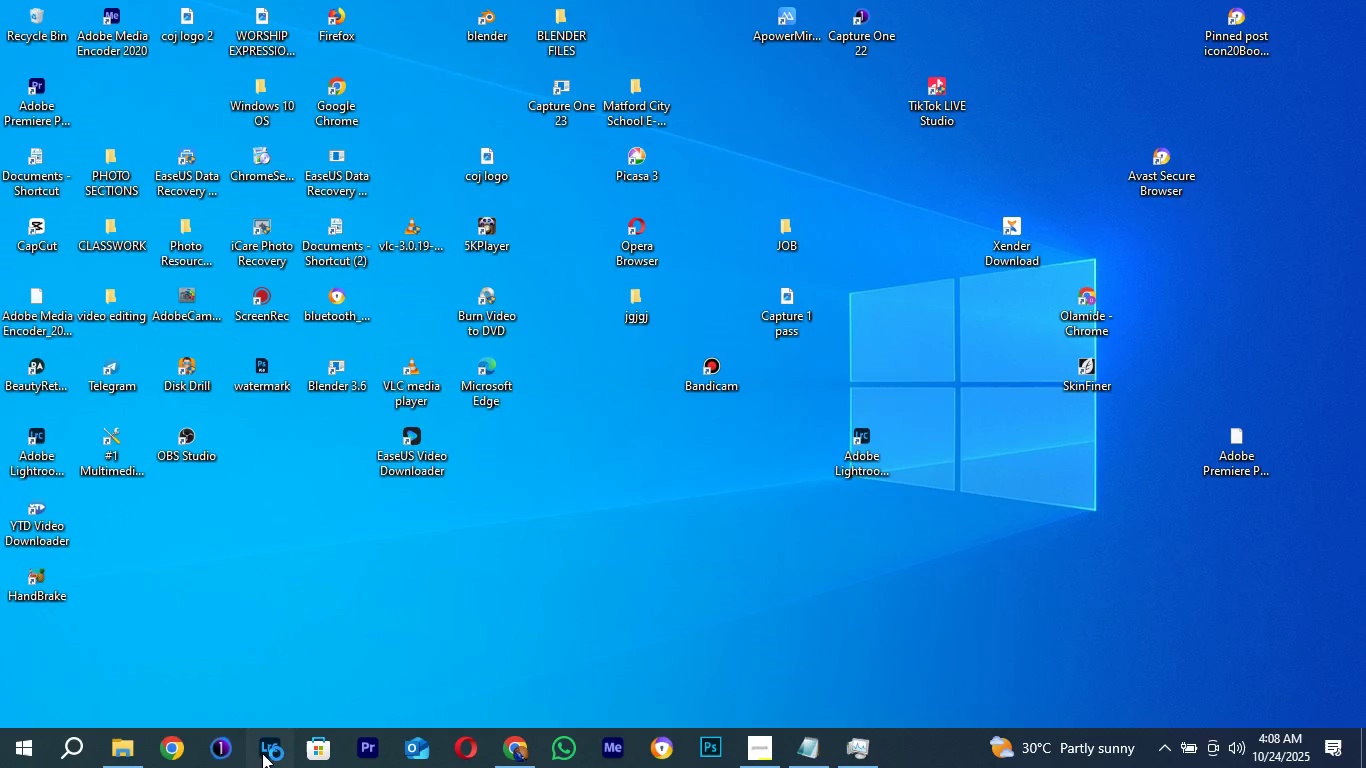 
triple_click([262, 753])
 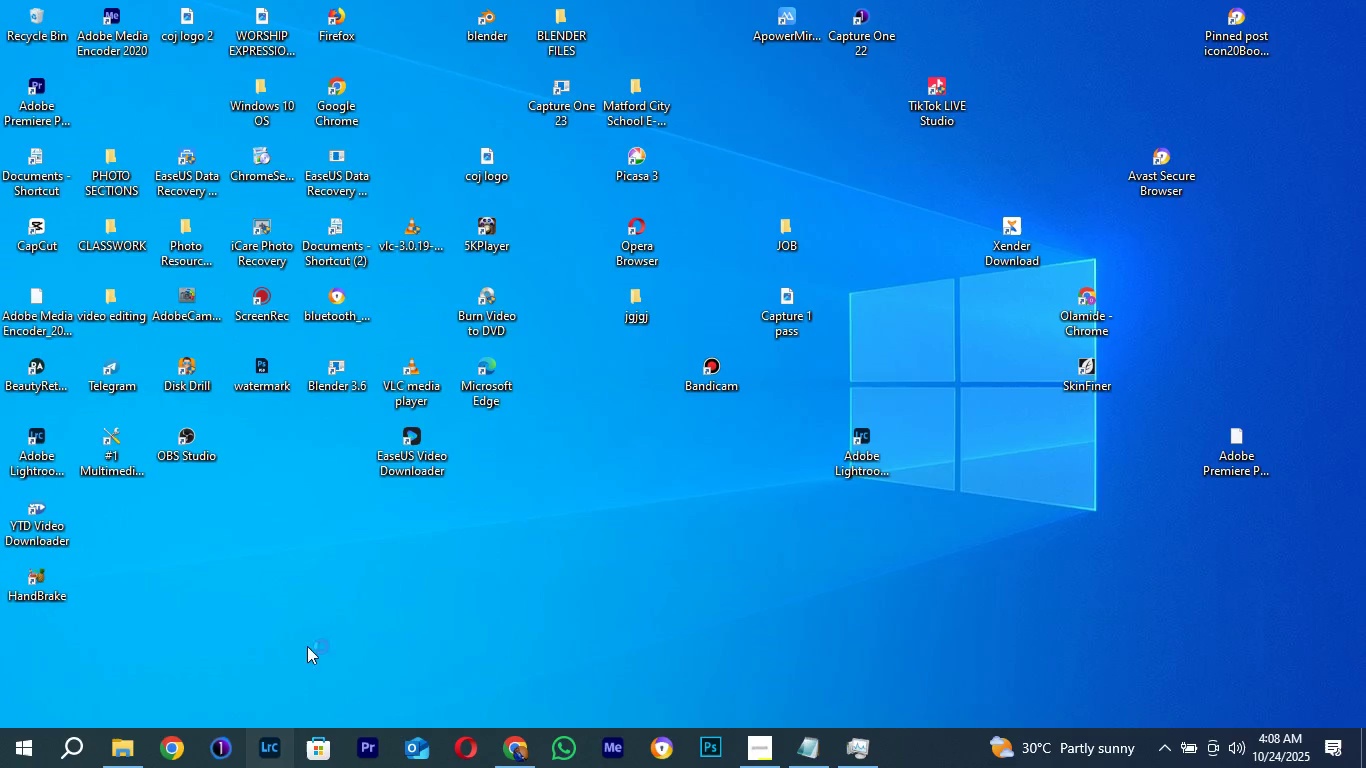 
triple_click([262, 753])
 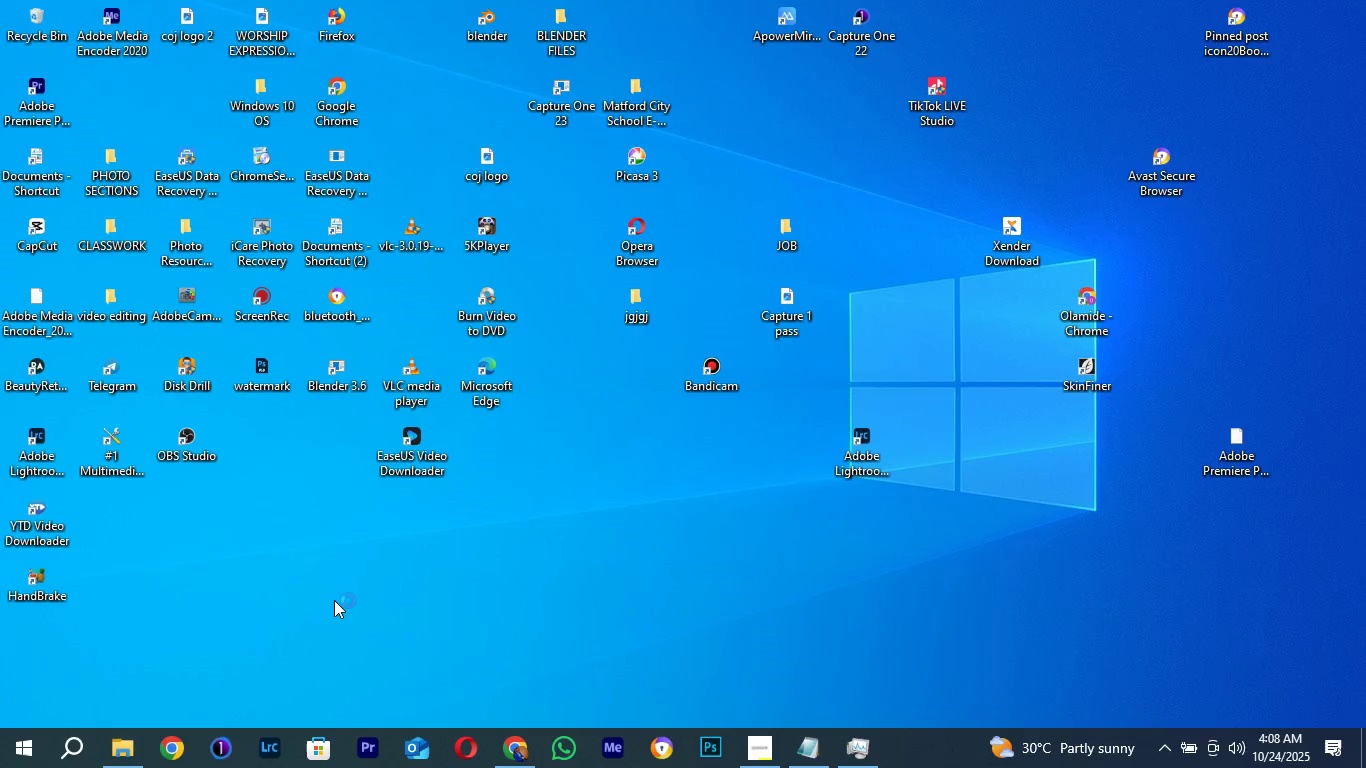 
left_click([334, 600])
 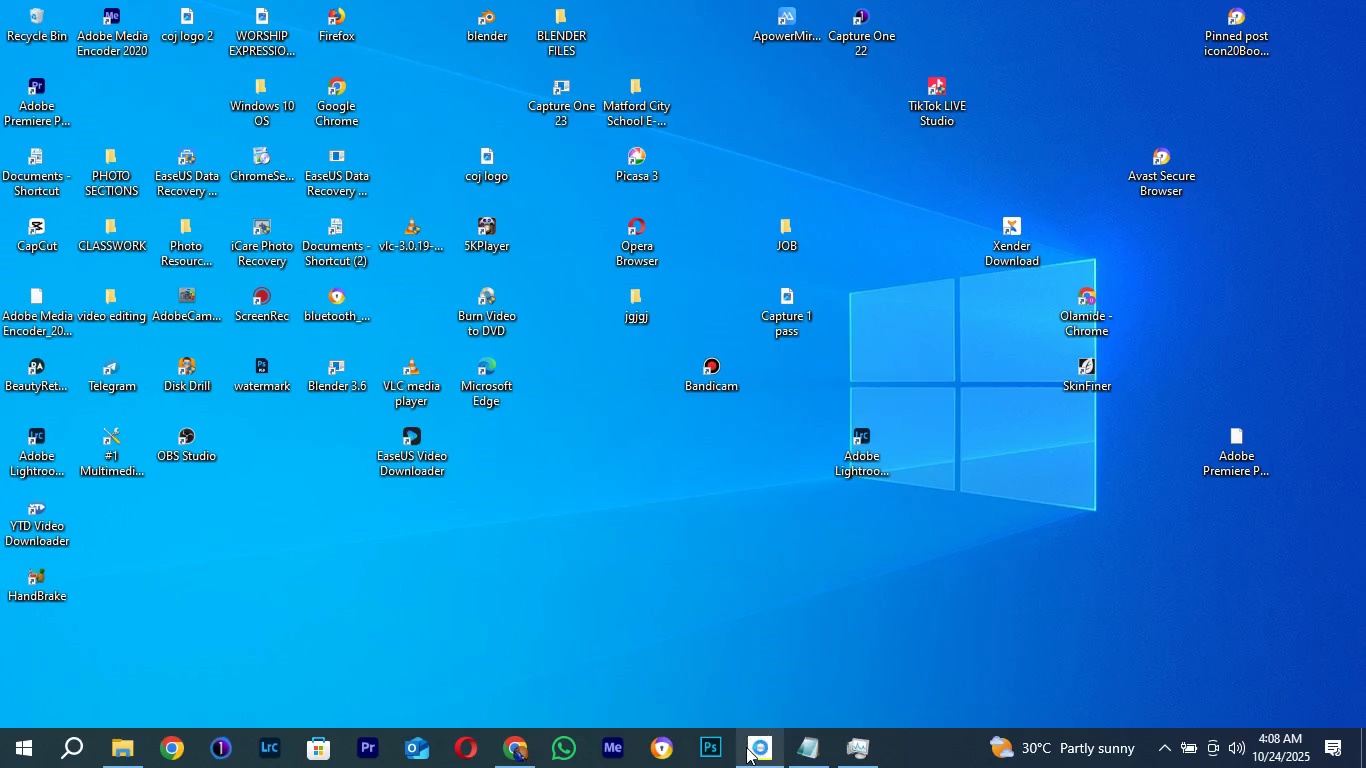 
left_click([746, 747])
 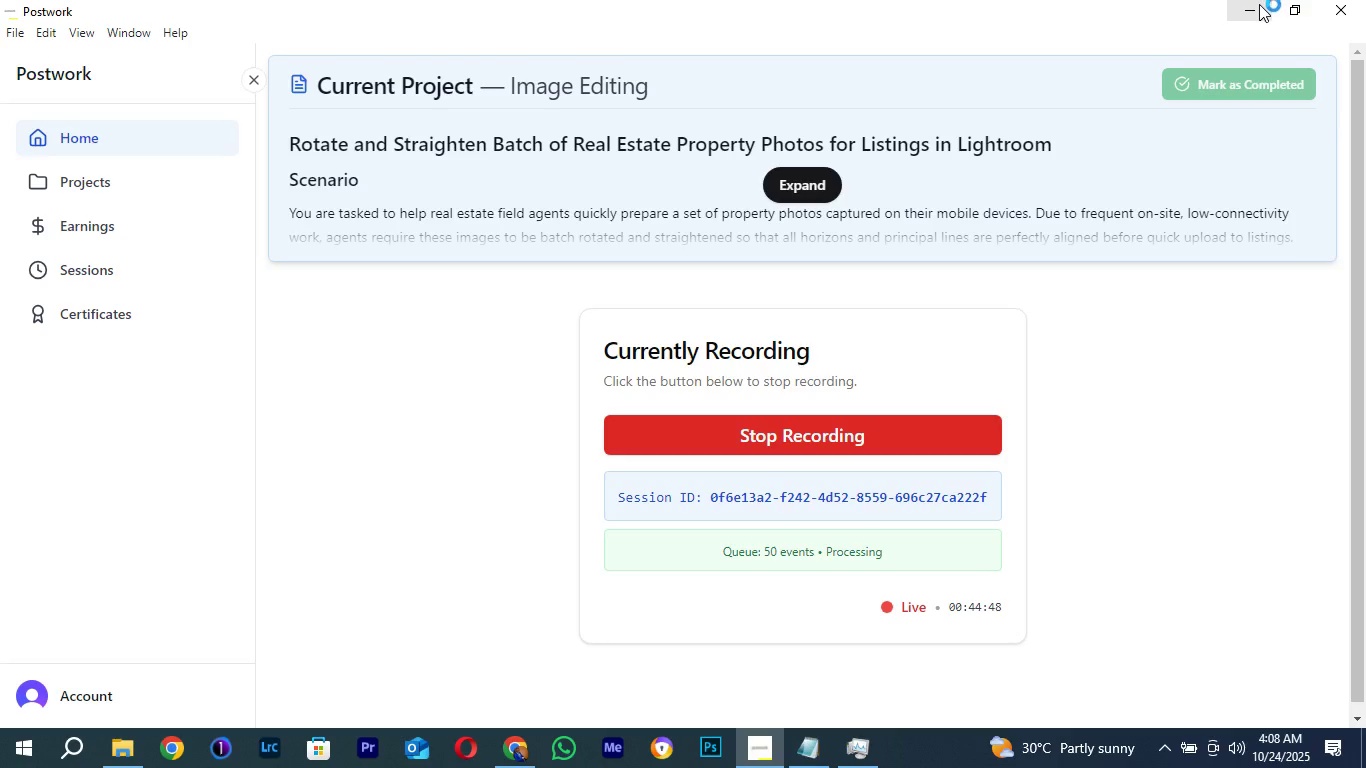 
left_click([1249, 4])
 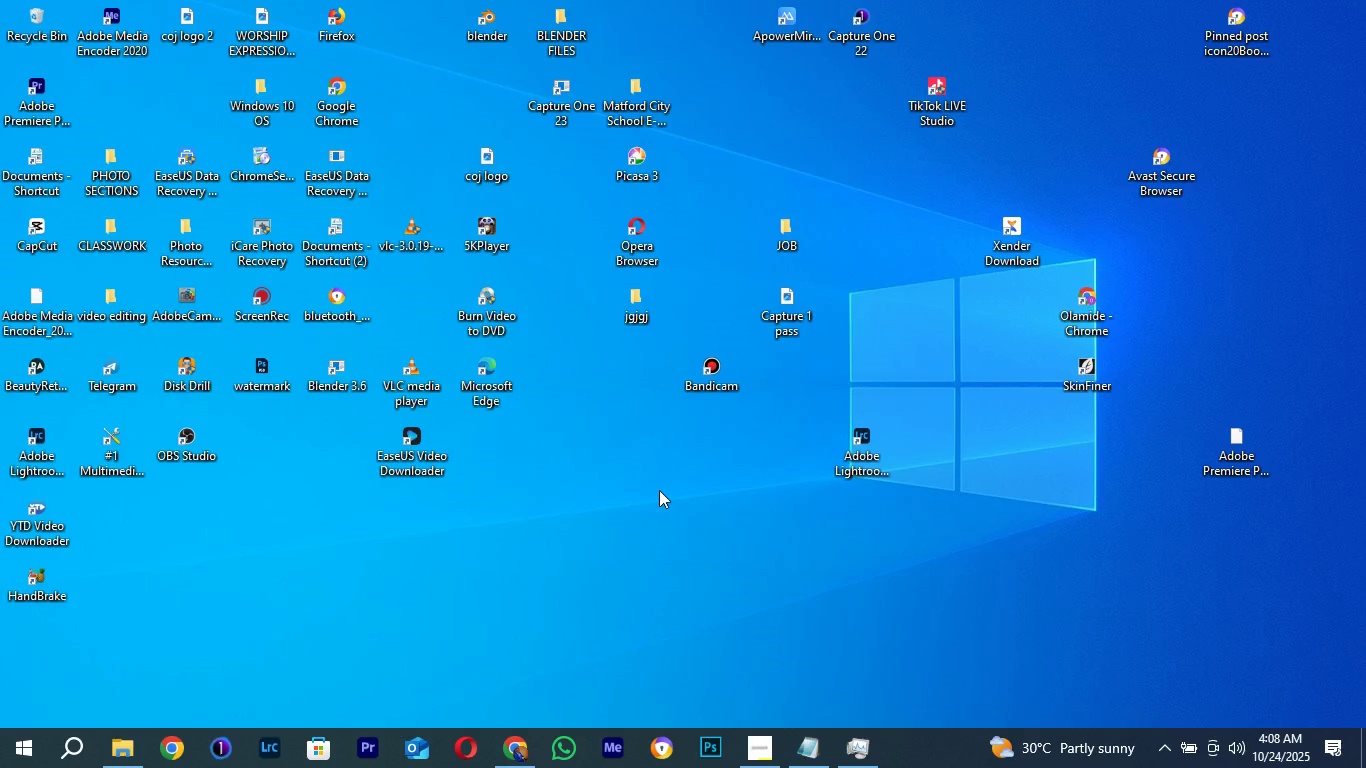 
wait(5.46)
 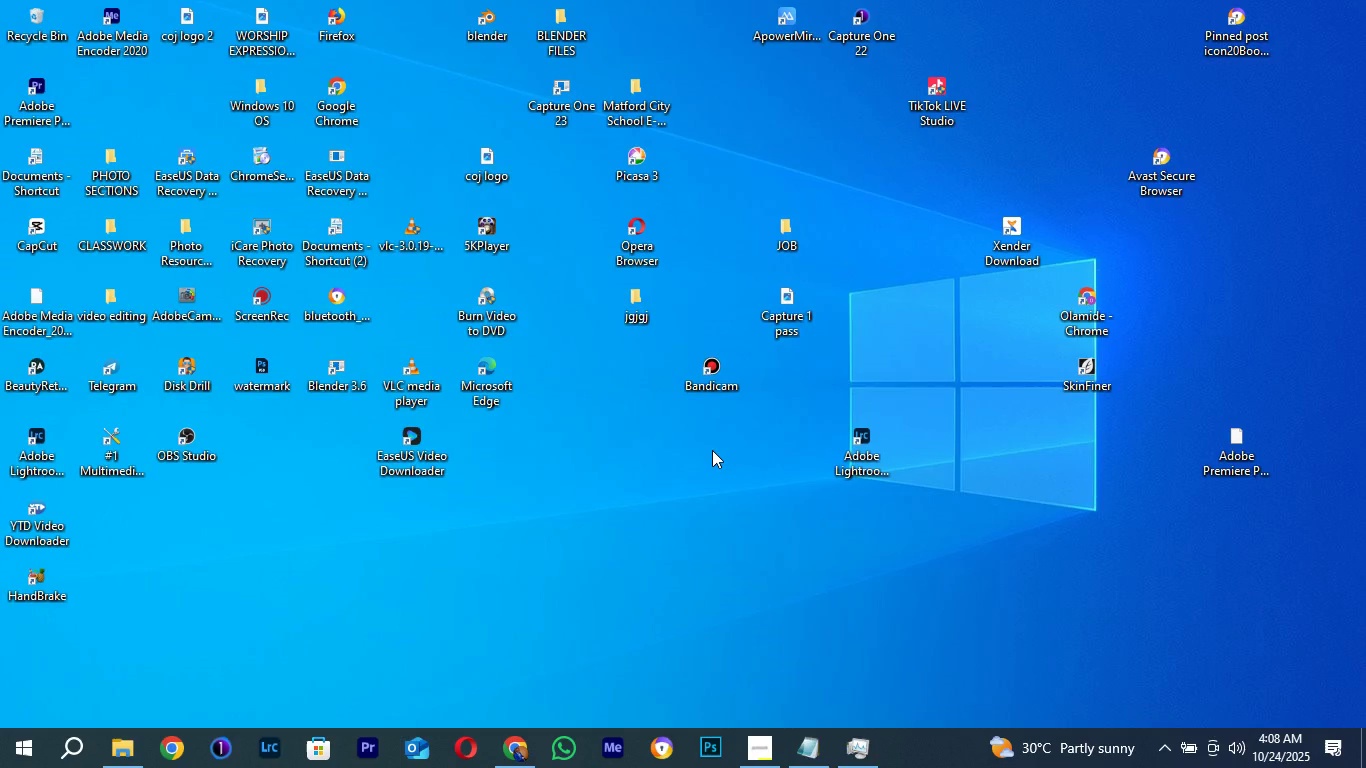 
right_click([543, 531])
 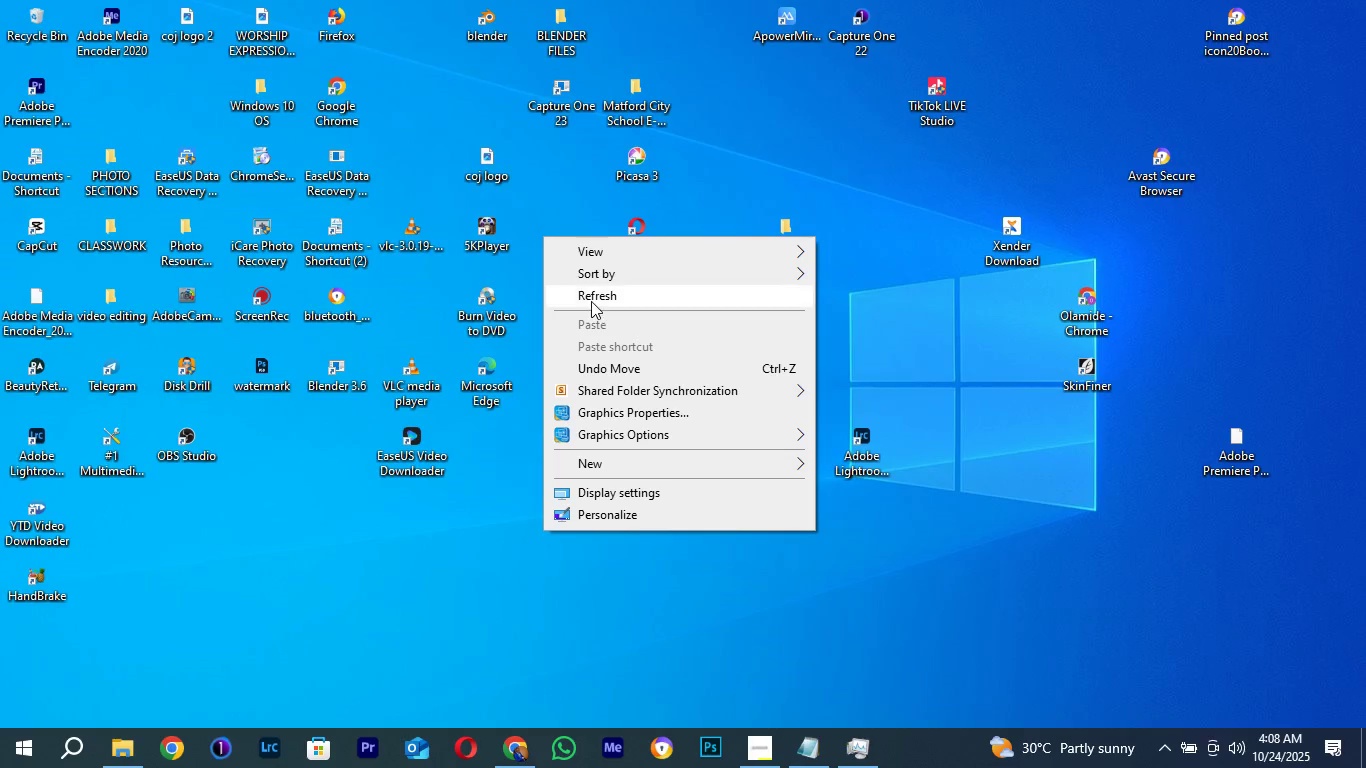 
left_click([588, 299])
 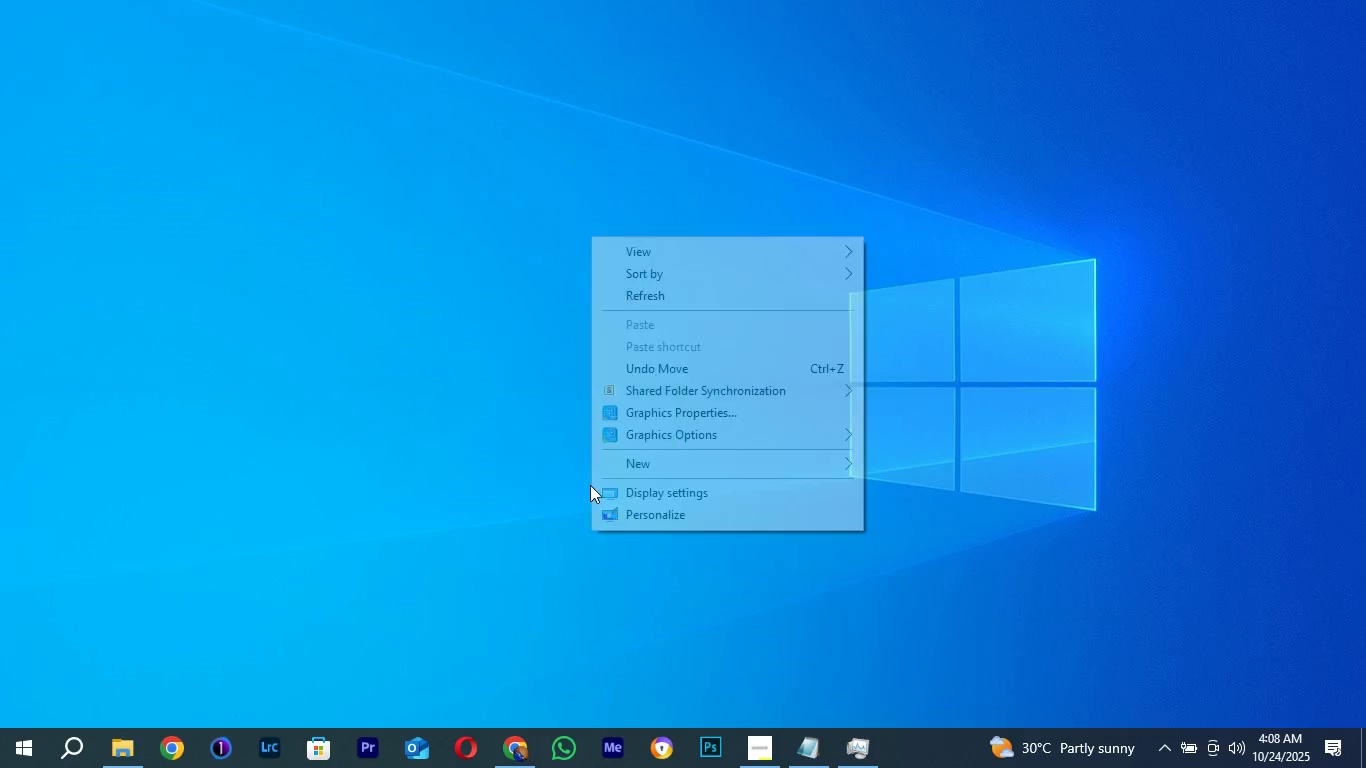 
right_click([591, 531])
 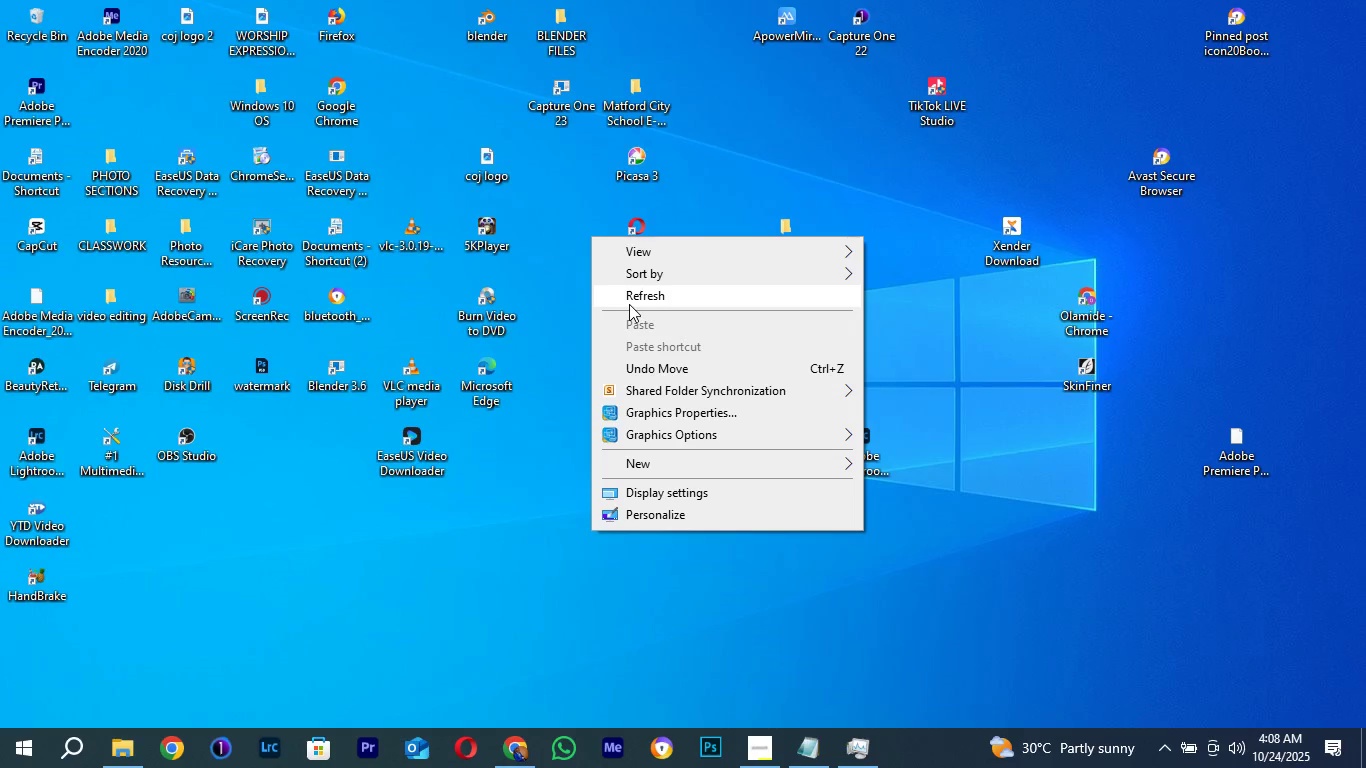 
left_click([629, 304])
 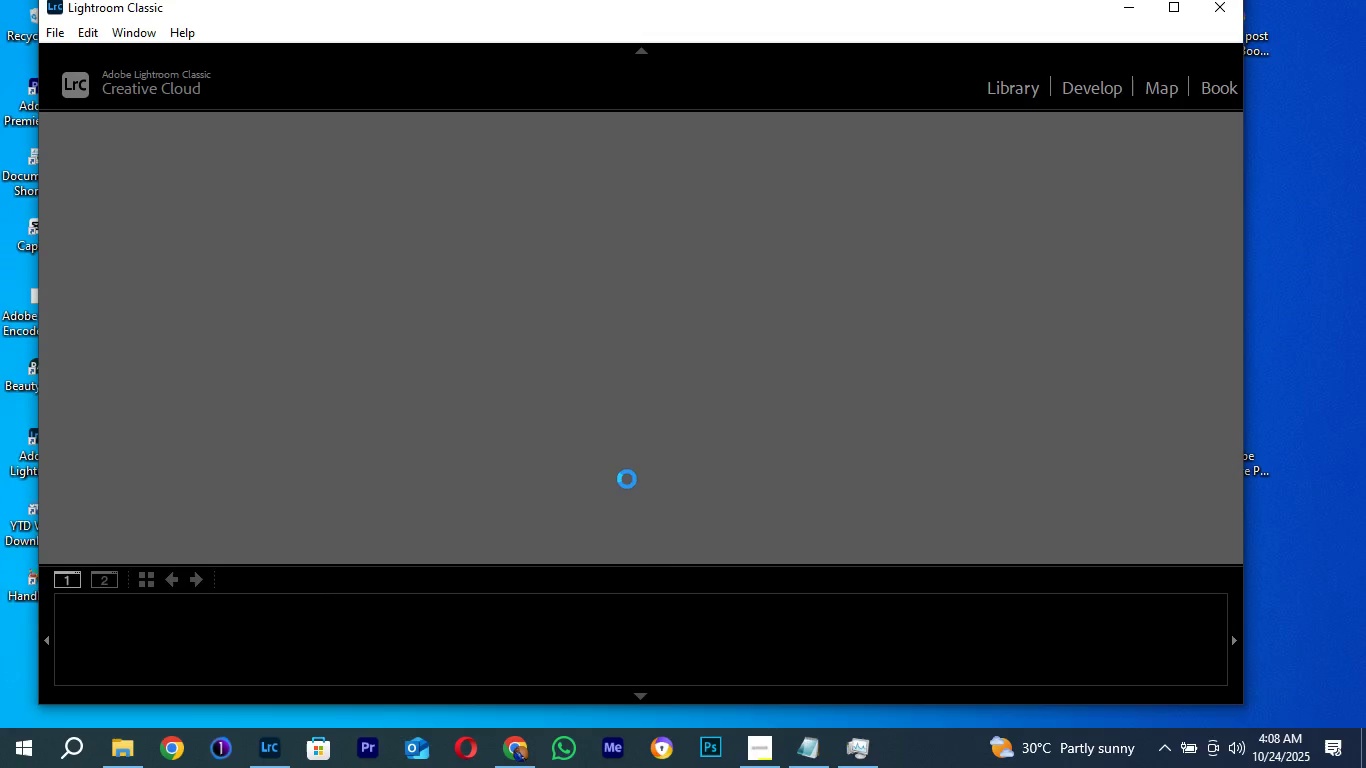 
wait(16.06)
 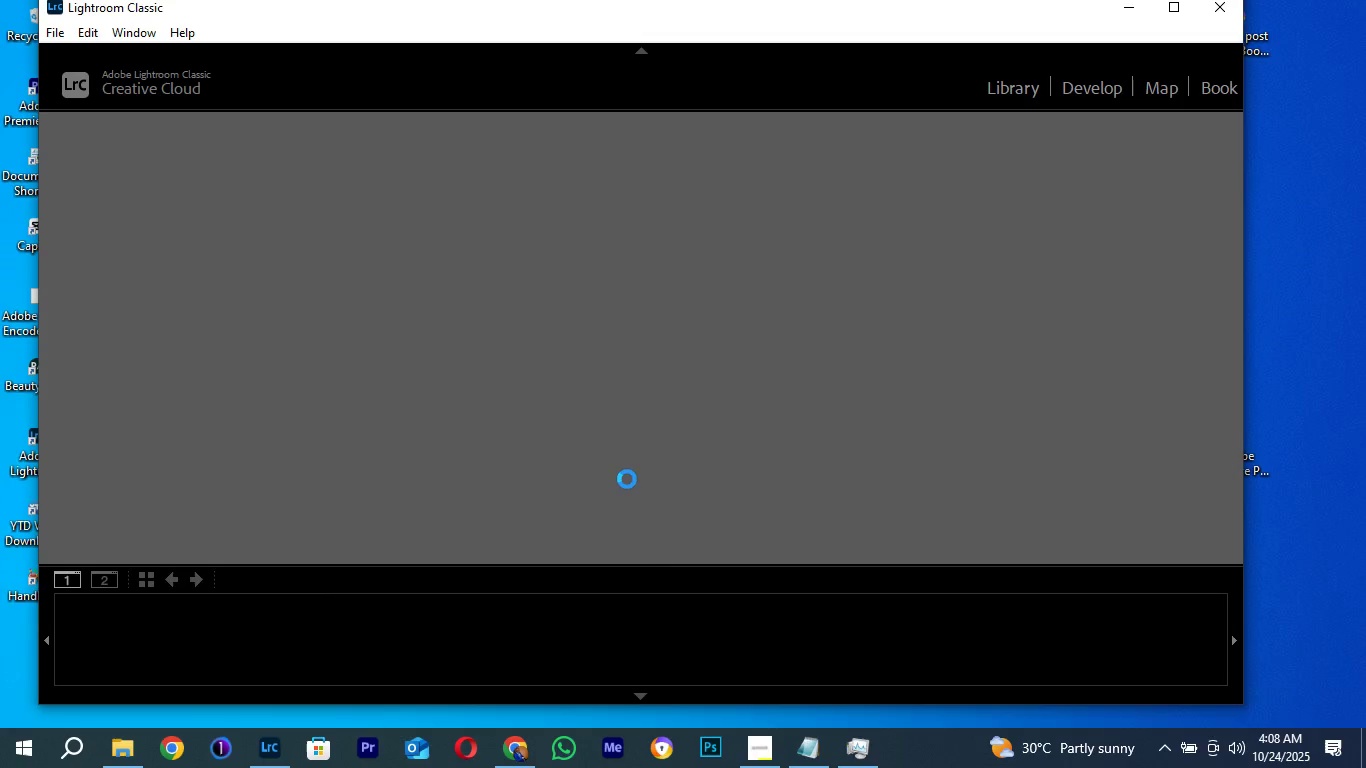 
left_click([511, 753])
 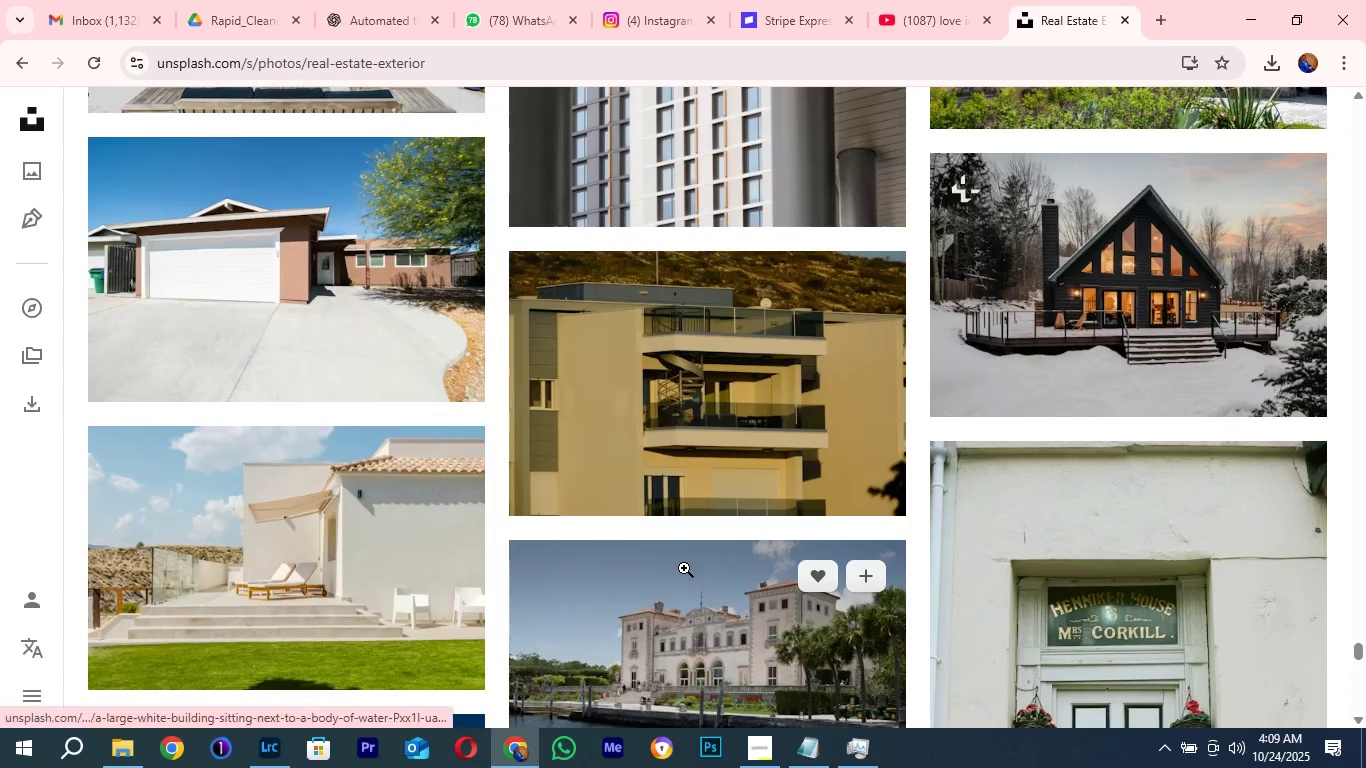 
scroll: coordinate [684, 561], scroll_direction: down, amount: 60.0
 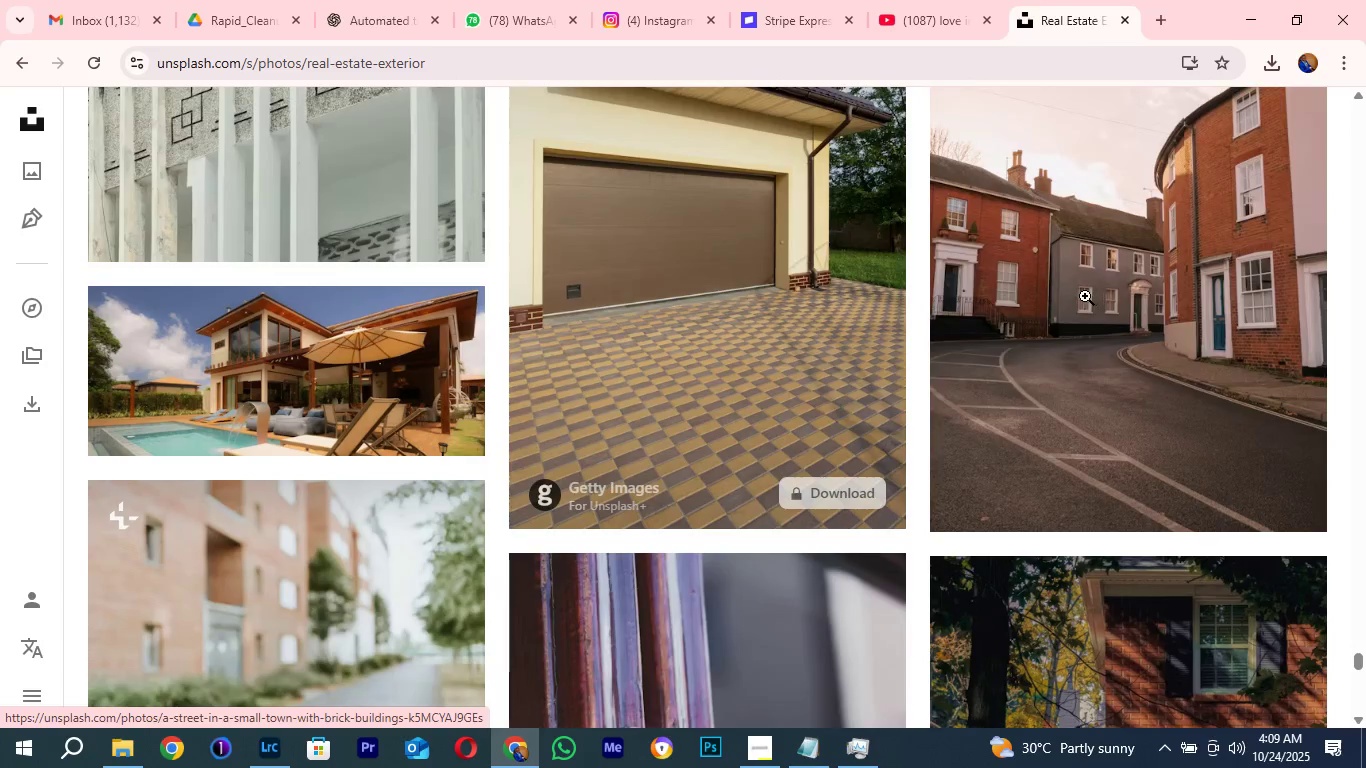 
left_click([1087, 297])
 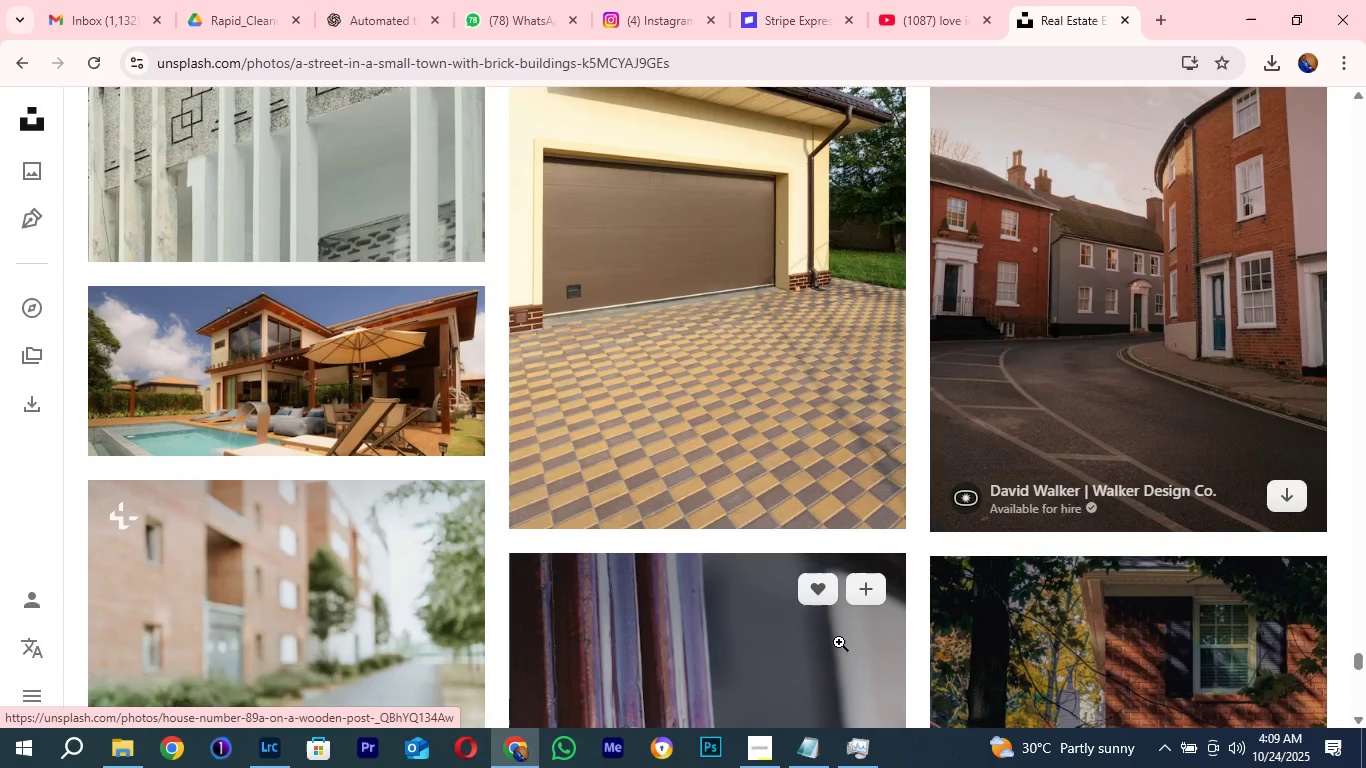 
wait(5.96)
 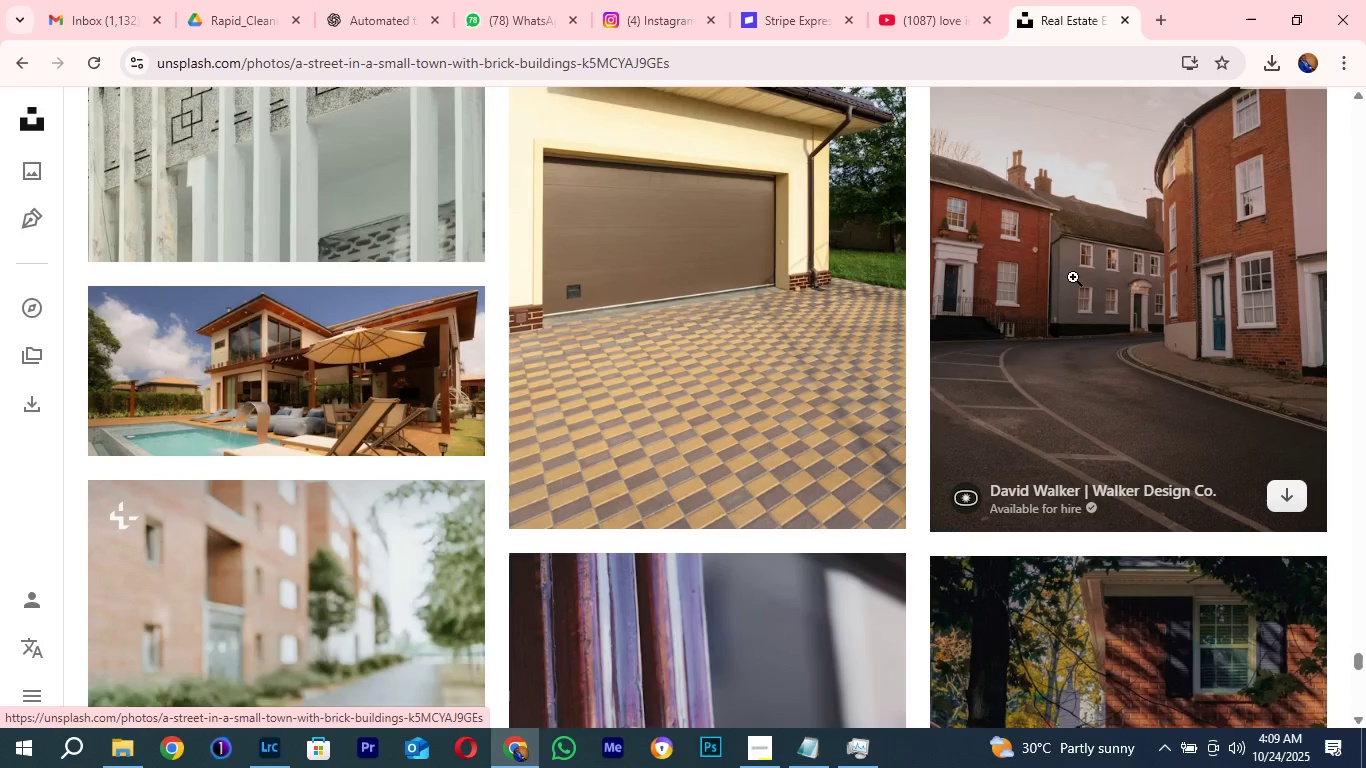 
left_click([804, 758])
 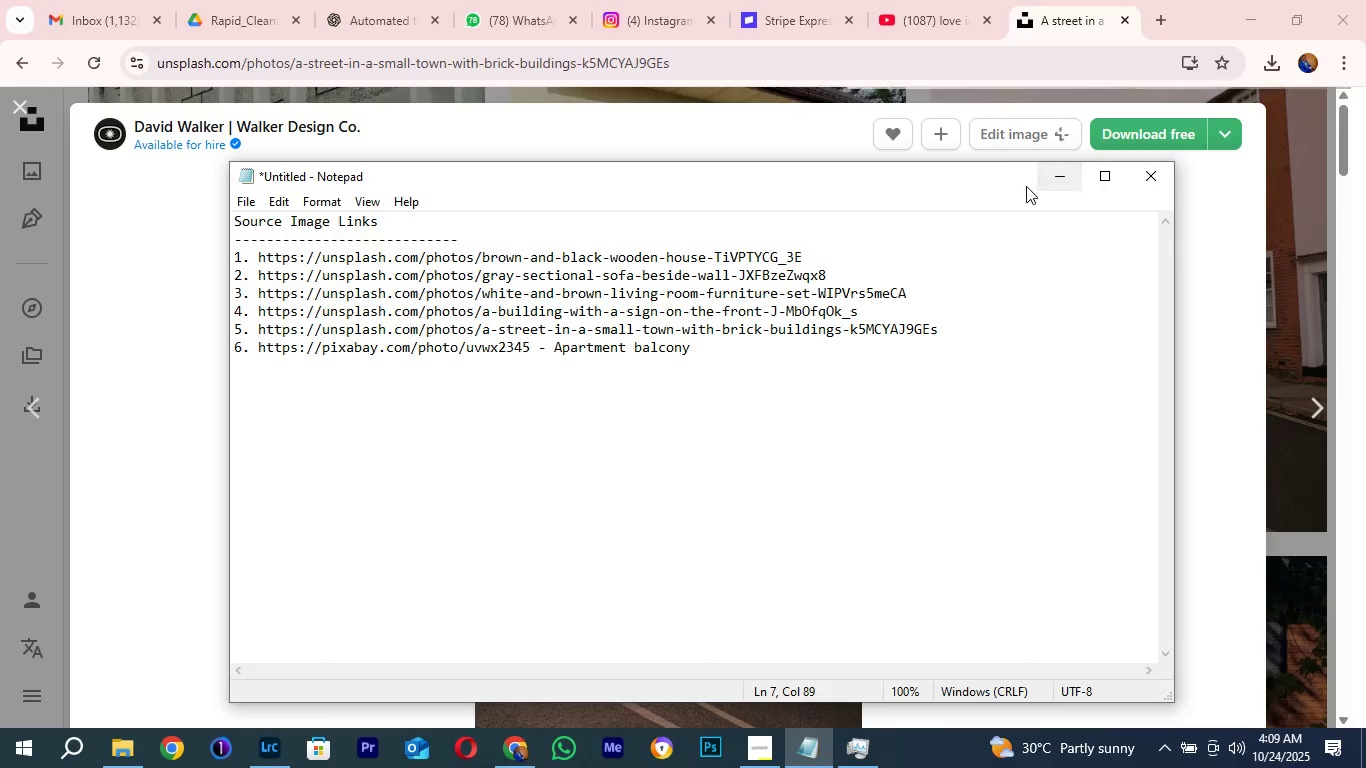 
left_click([1049, 180])
 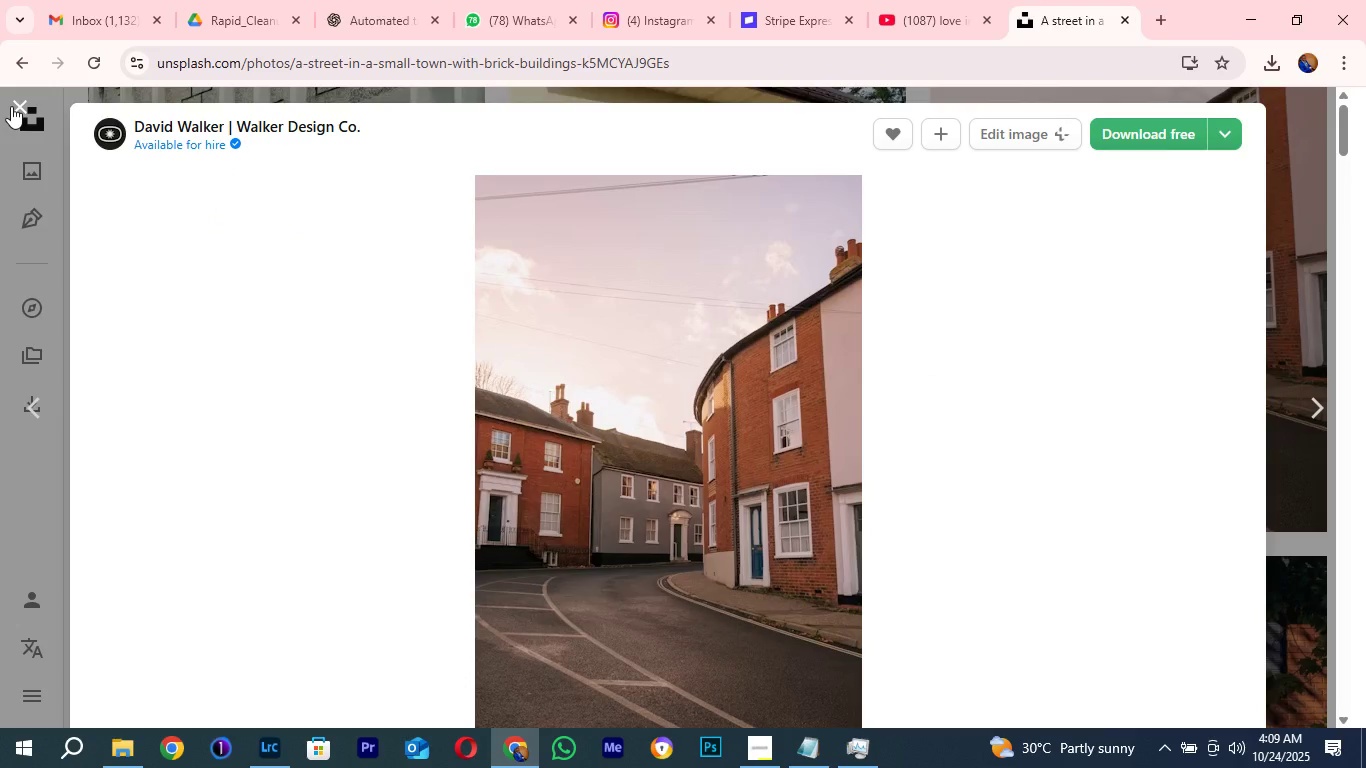 
left_click([11, 106])
 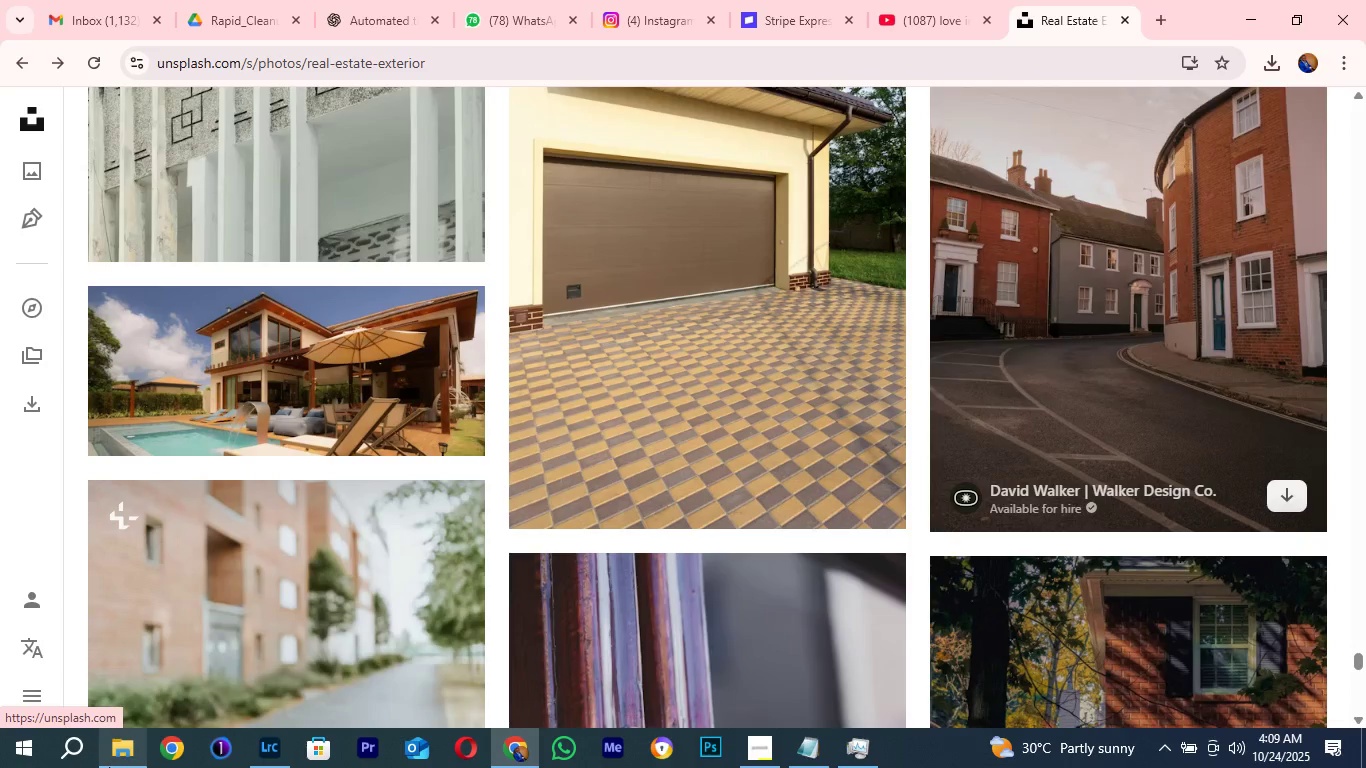 
left_click([109, 767])
 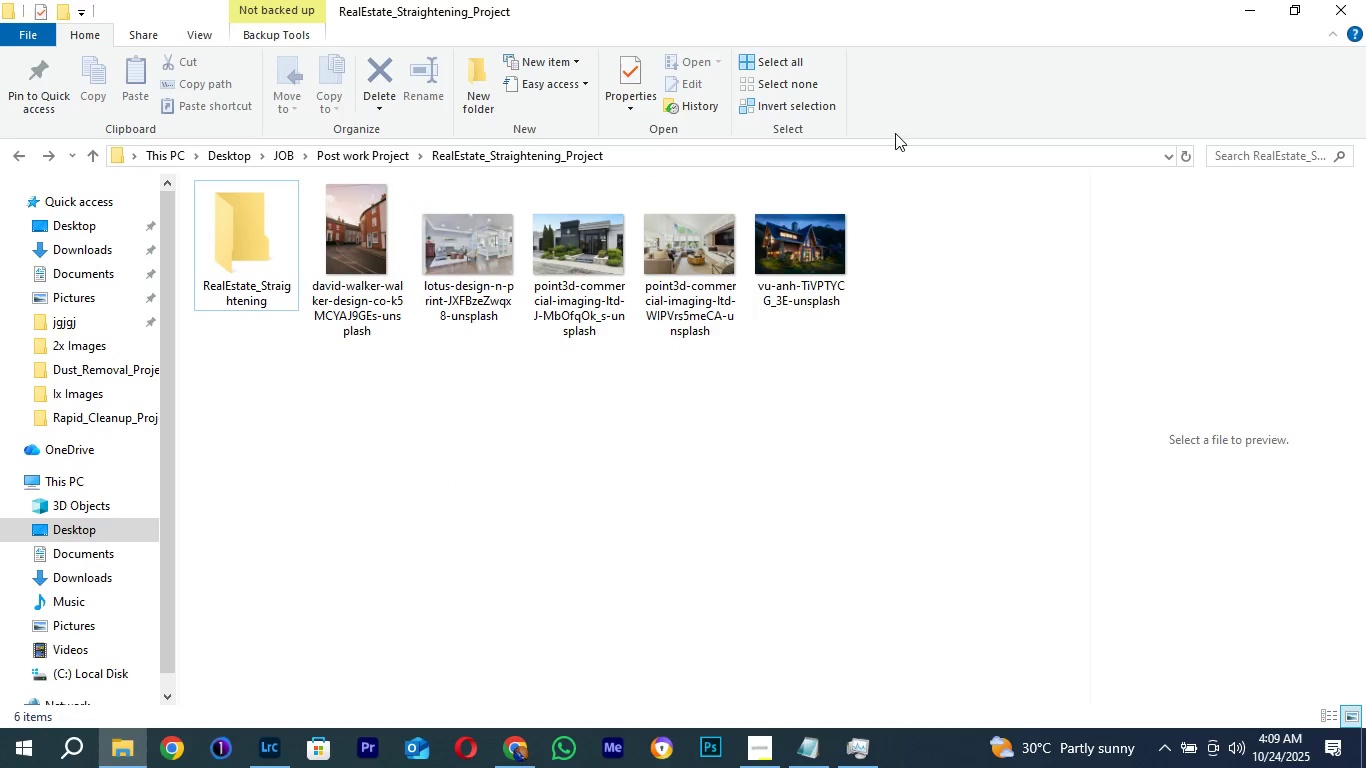 
wait(9.55)
 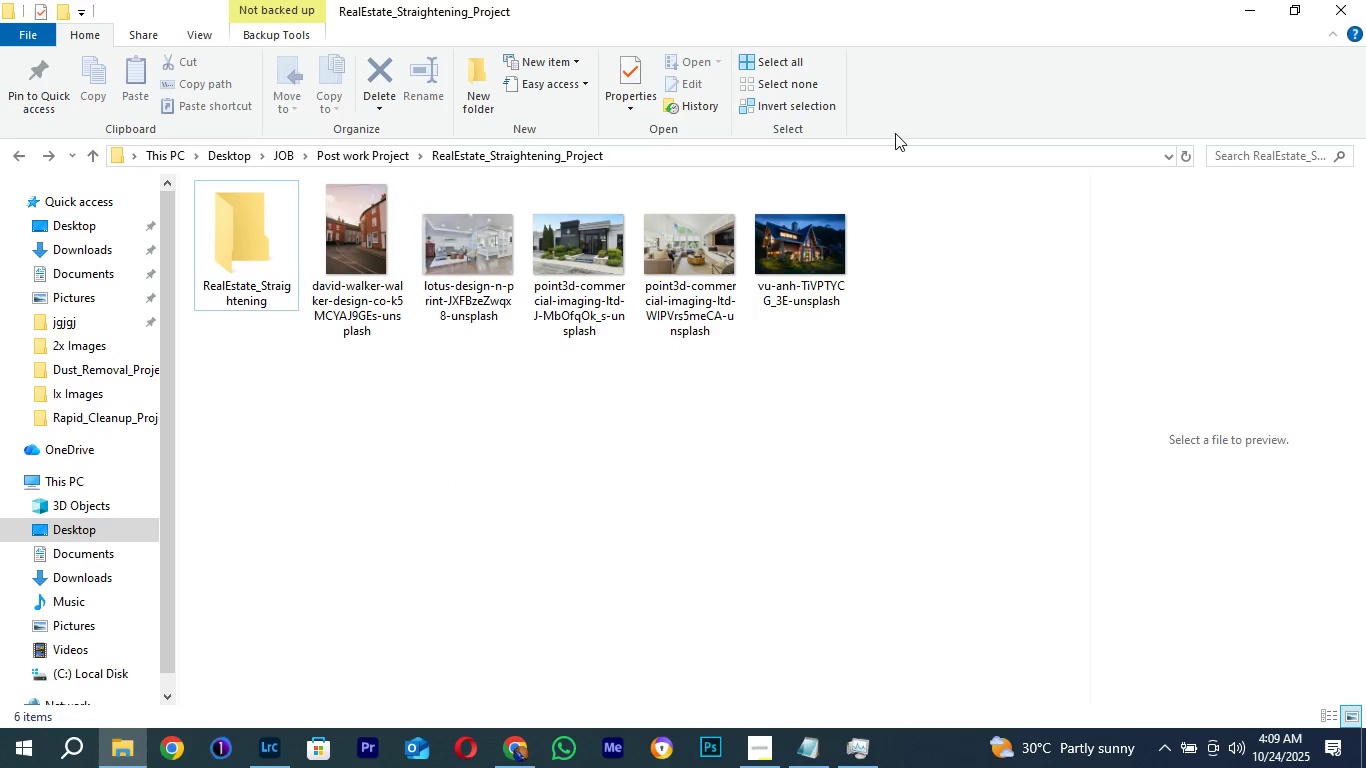 
left_click([1243, 5])
 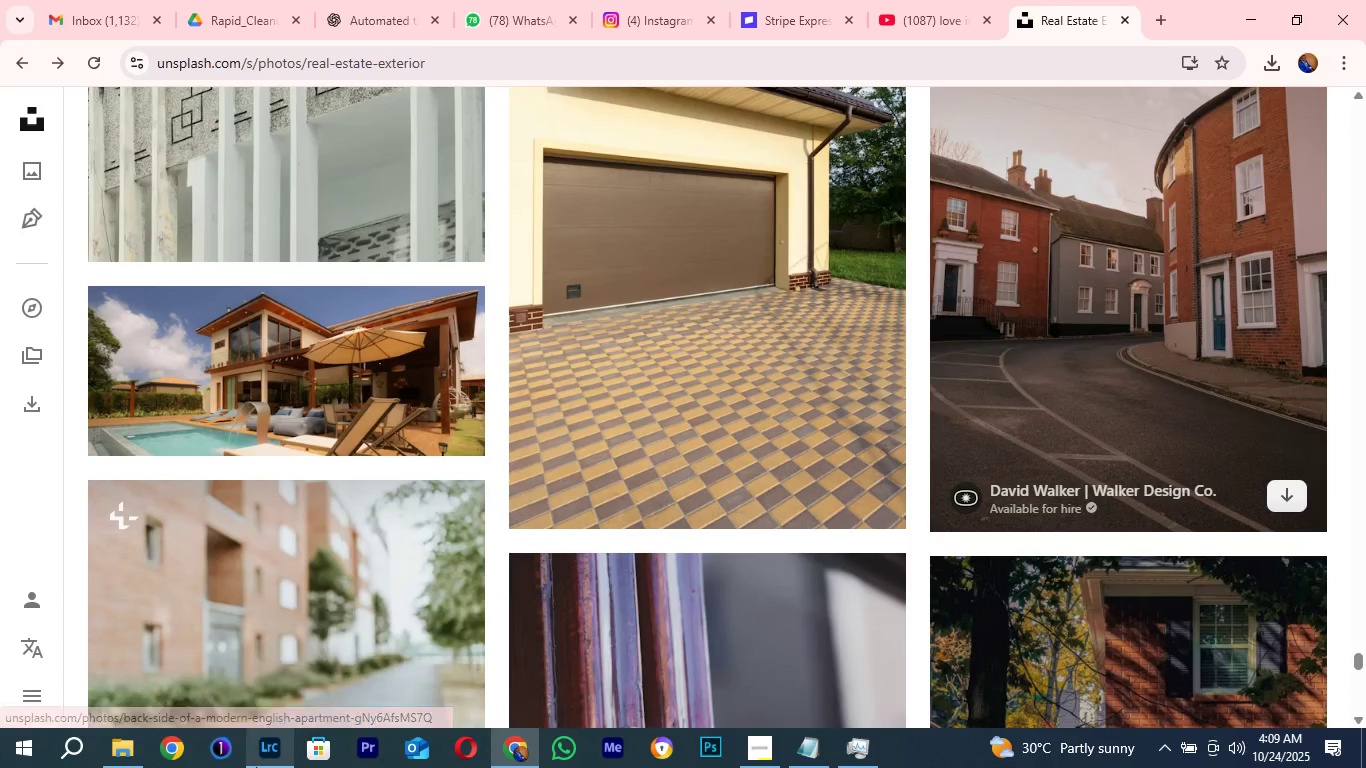 
left_click([256, 767])
 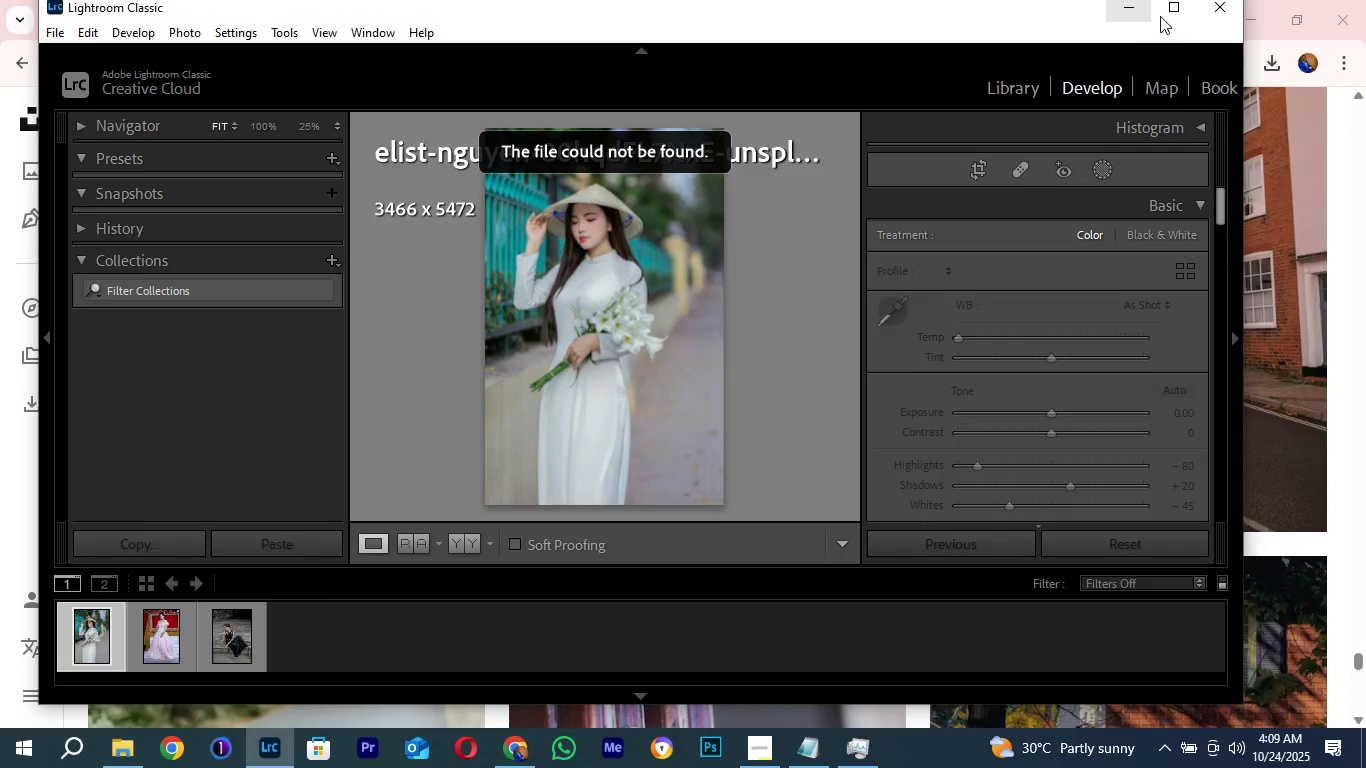 
wait(9.62)
 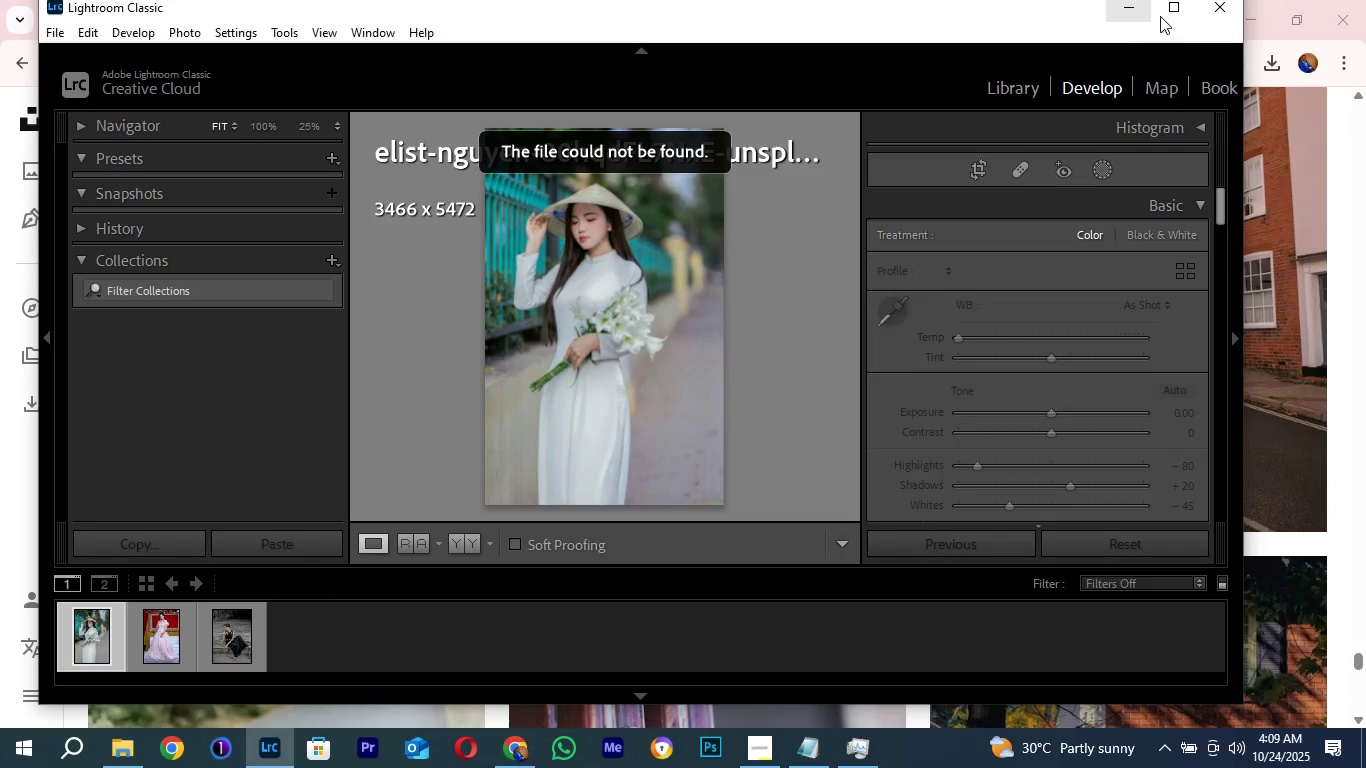 
left_click([1161, 14])
 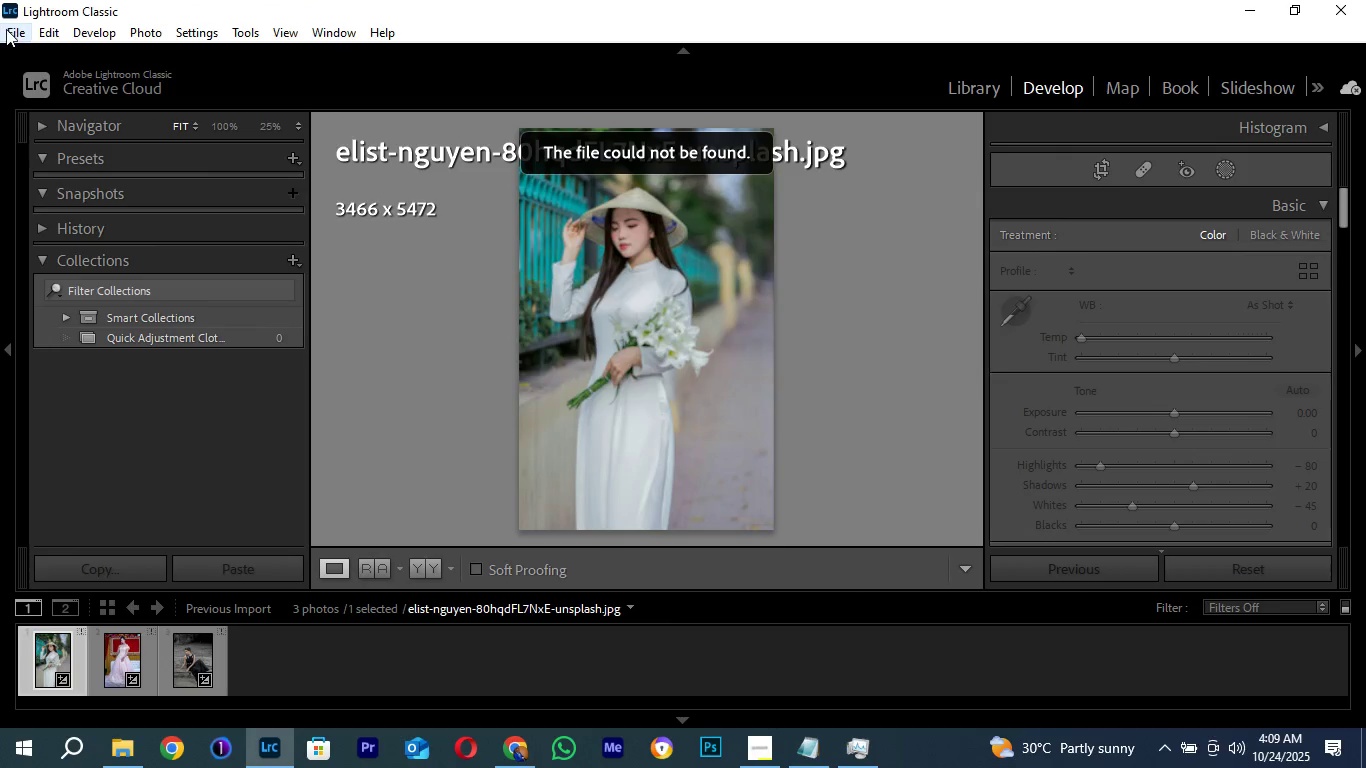 
left_click([4, 29])
 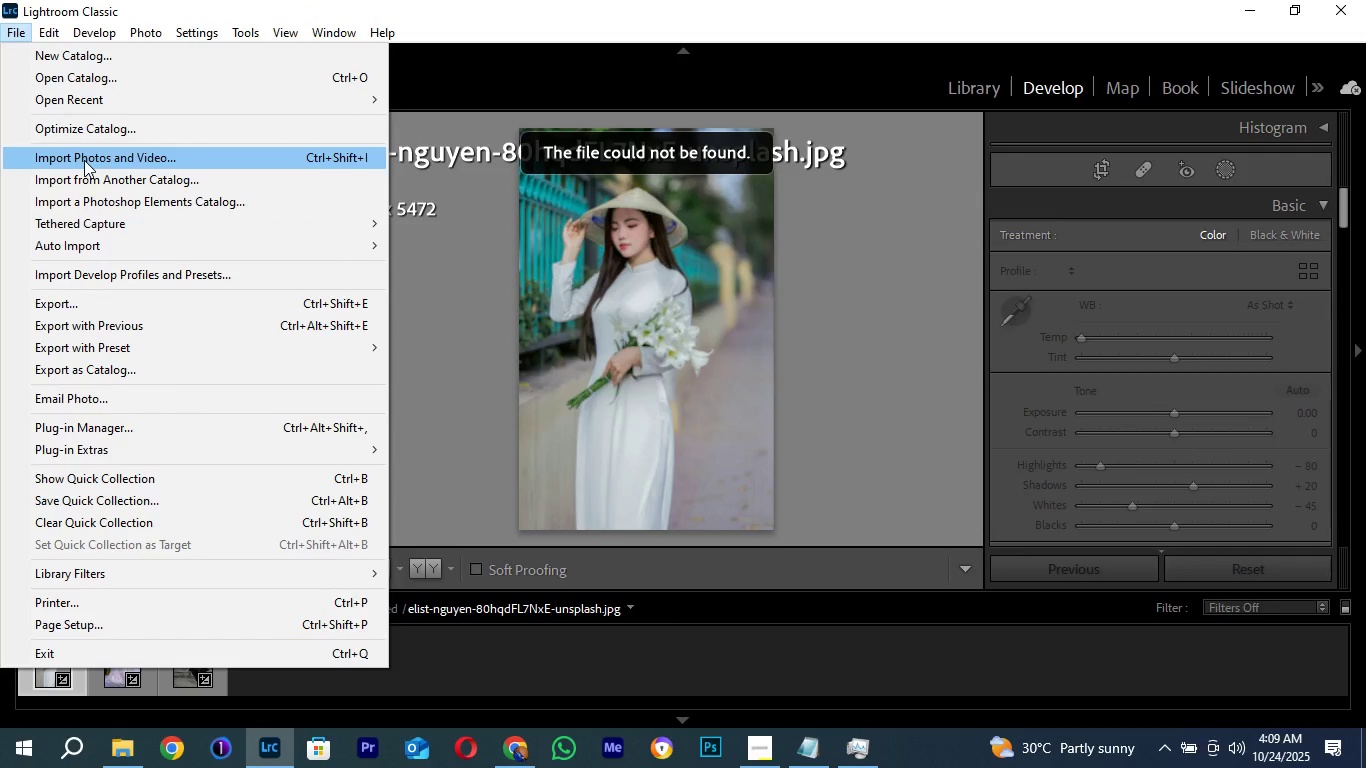 
left_click([84, 160])
 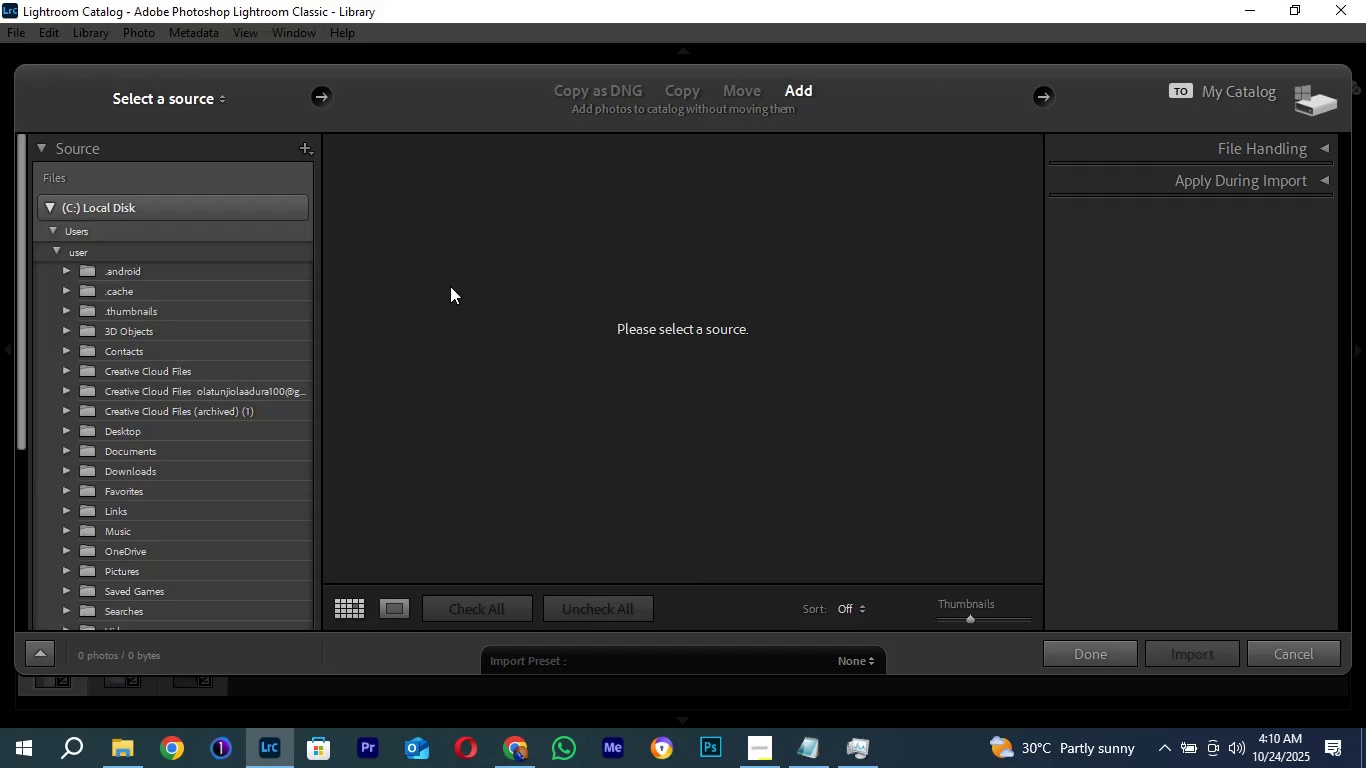 
wait(9.84)
 